 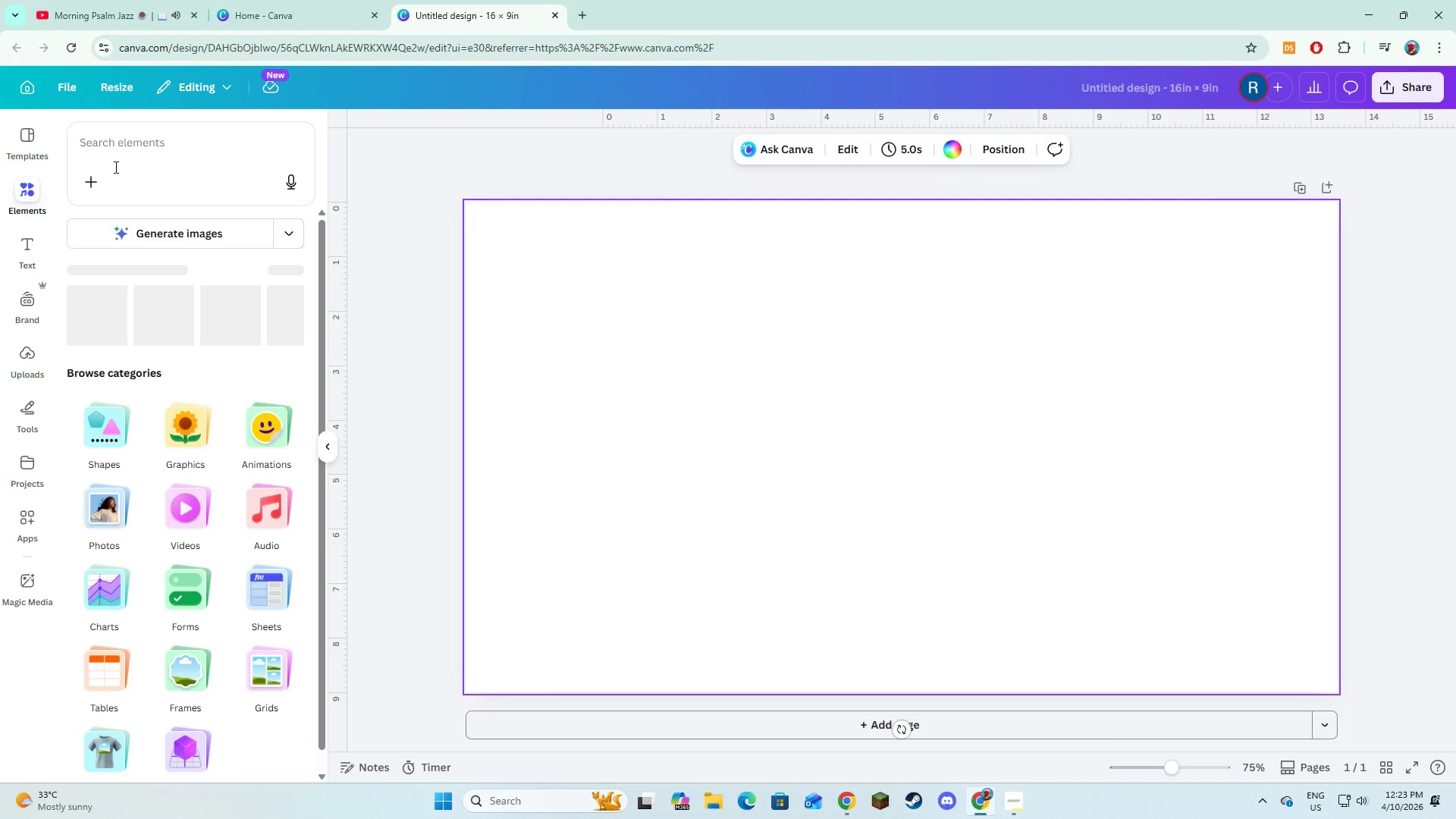 
left_click([126, 152])
 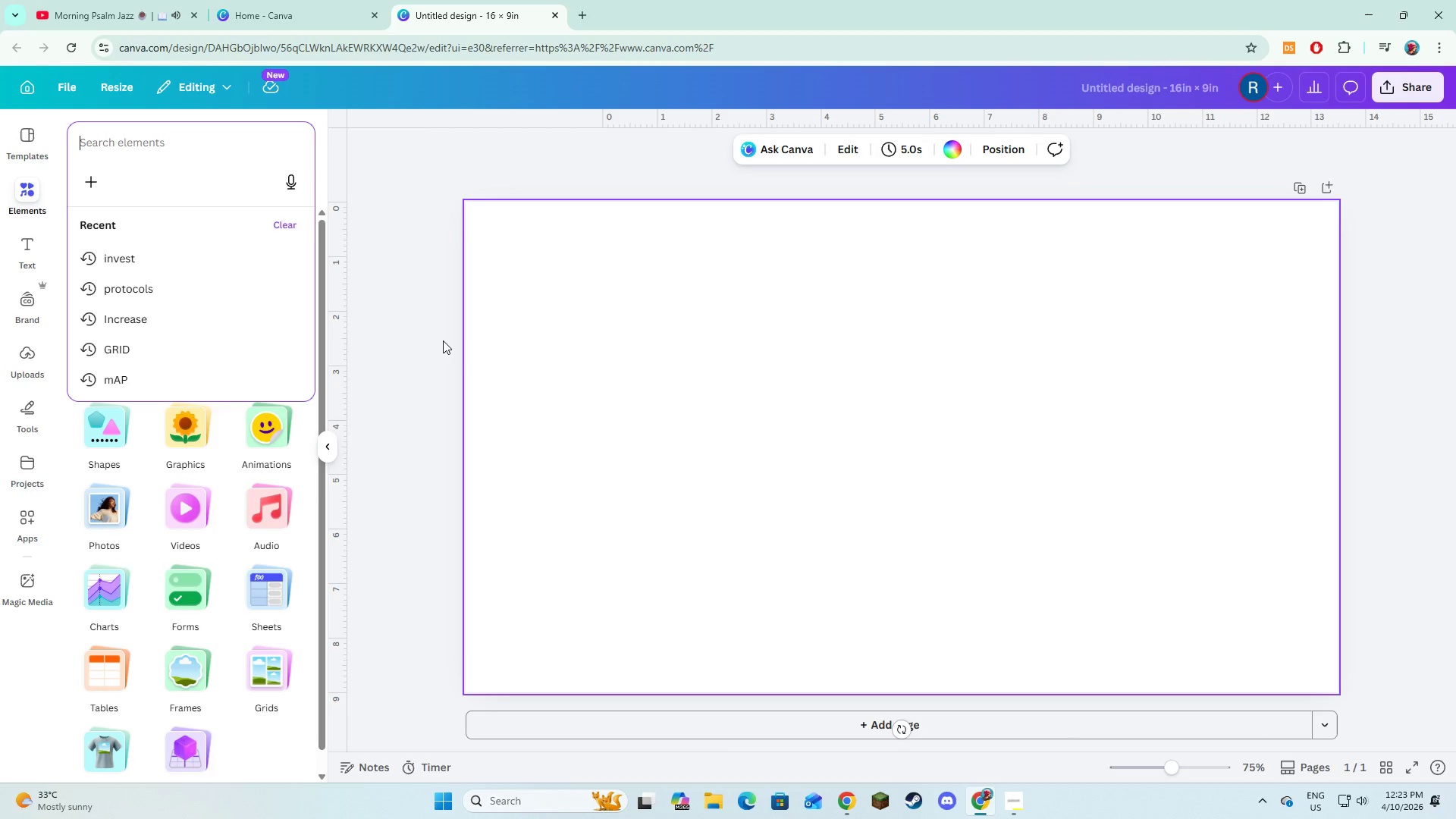 
double_click([680, 373])
 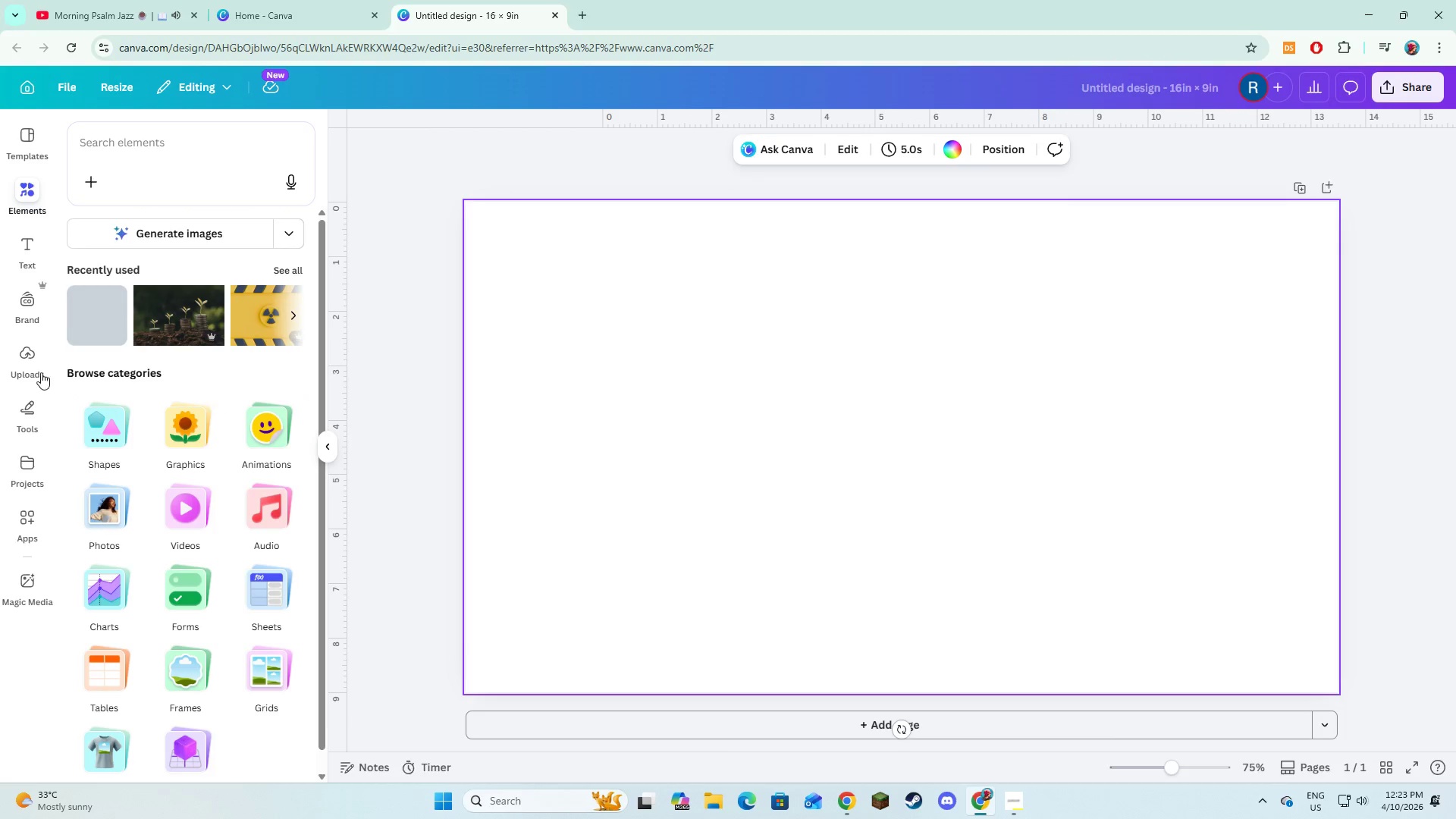 
wait(5.55)
 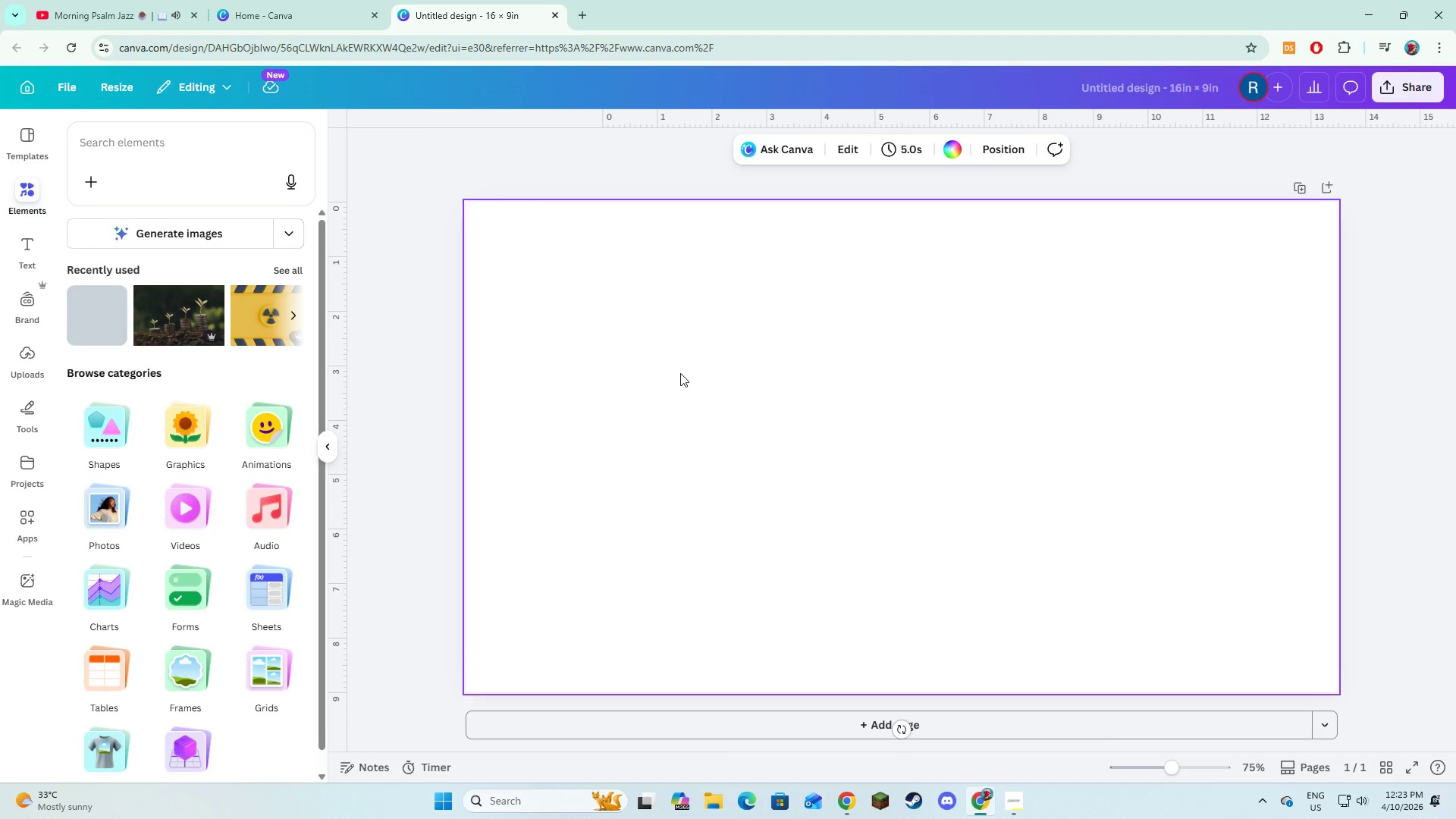 
double_click([83, 149])
 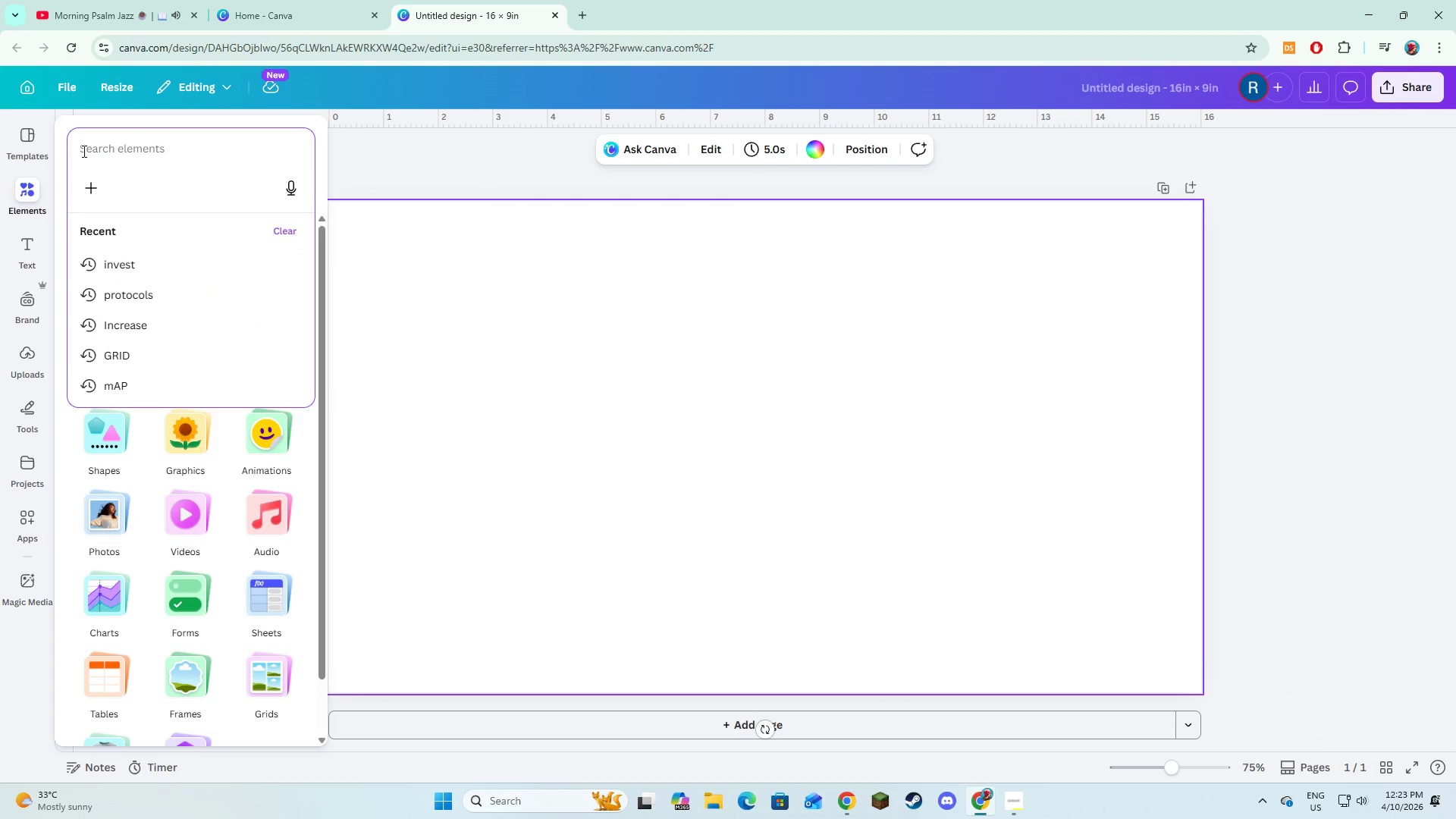 
type(woman exiting cold plunge with steam rising)
 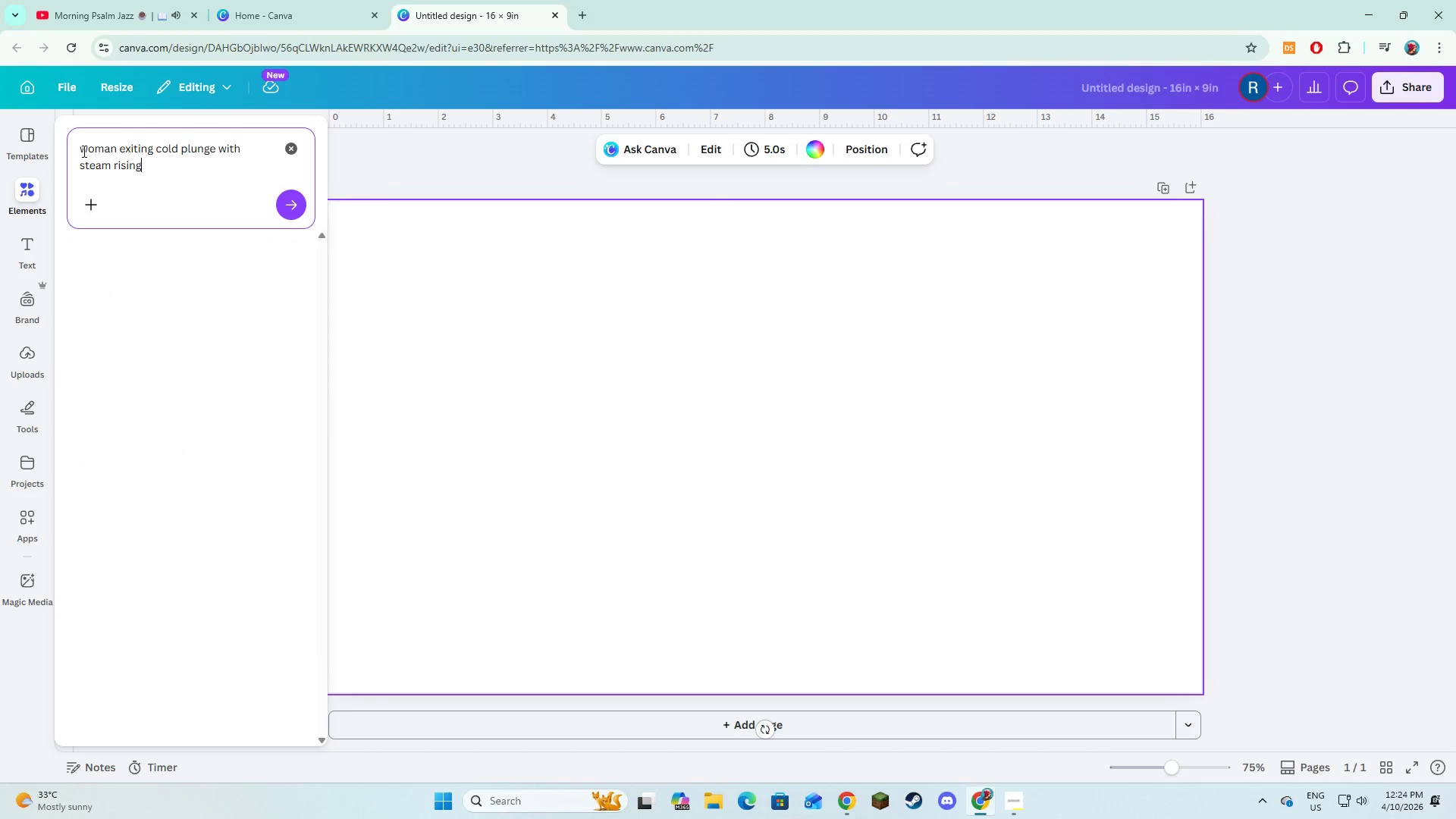 
key(Enter)
 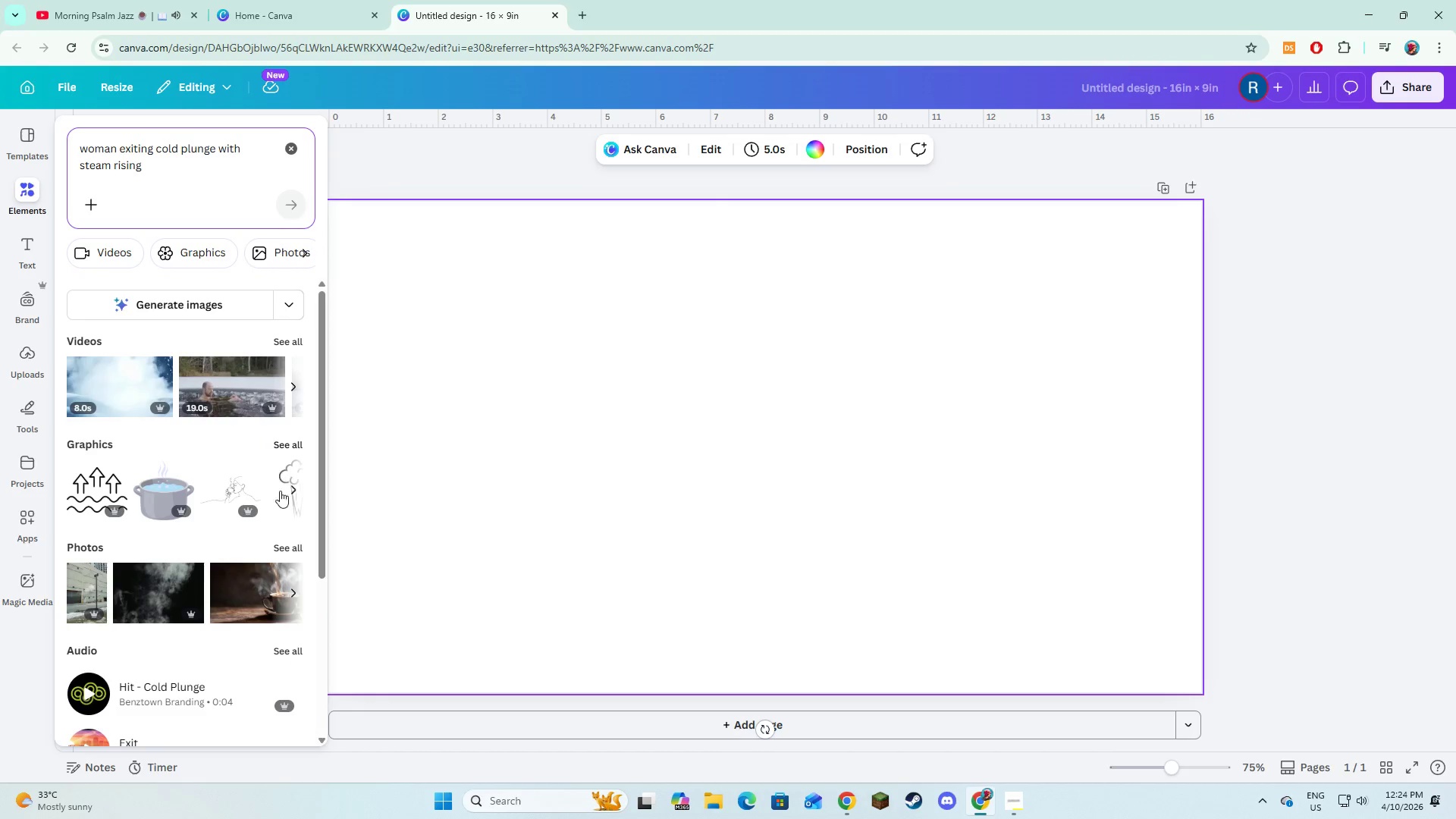 
left_click([287, 548])
 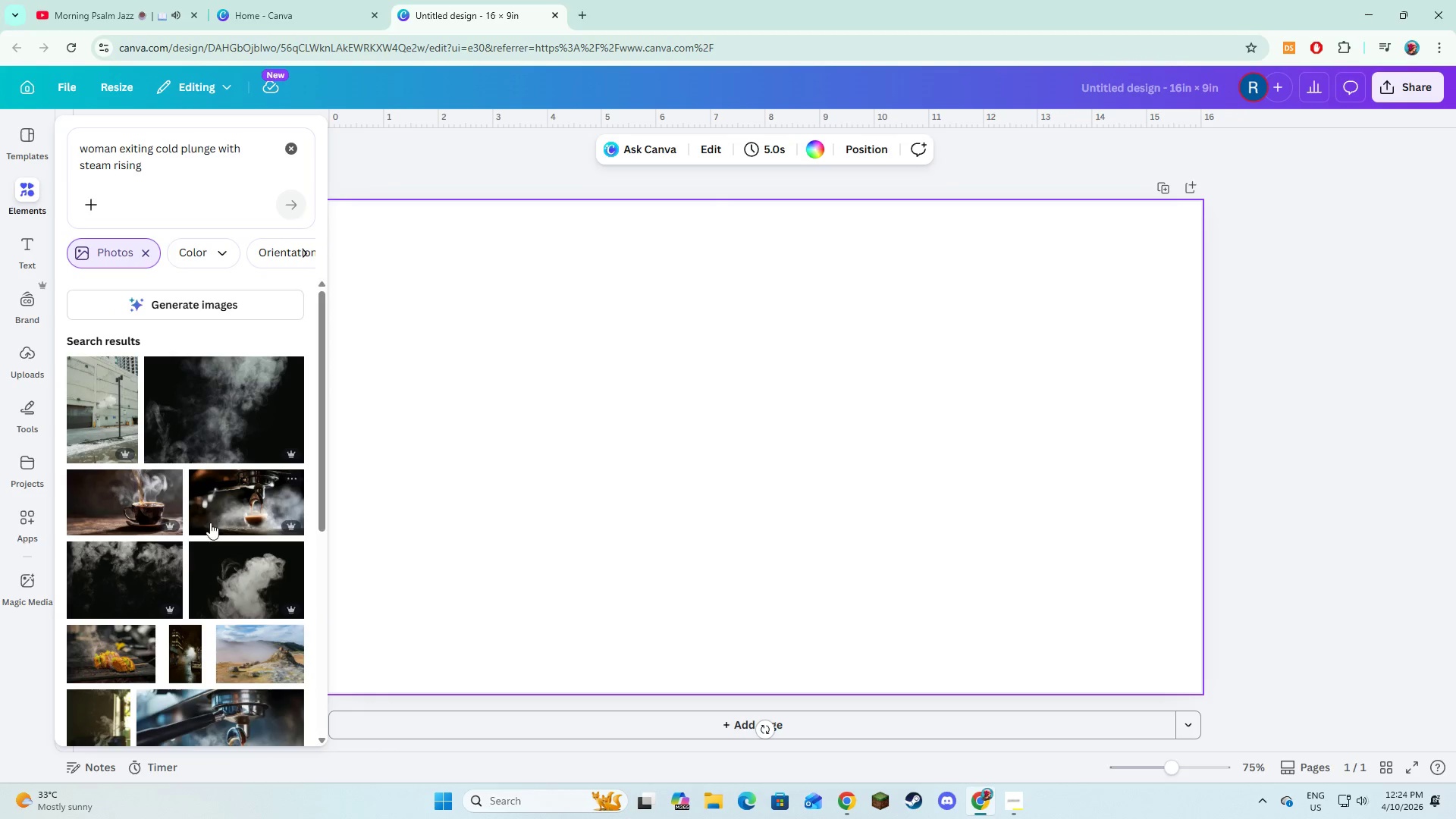 
scroll: coordinate [209, 532], scroll_direction: down, amount: 4.0
 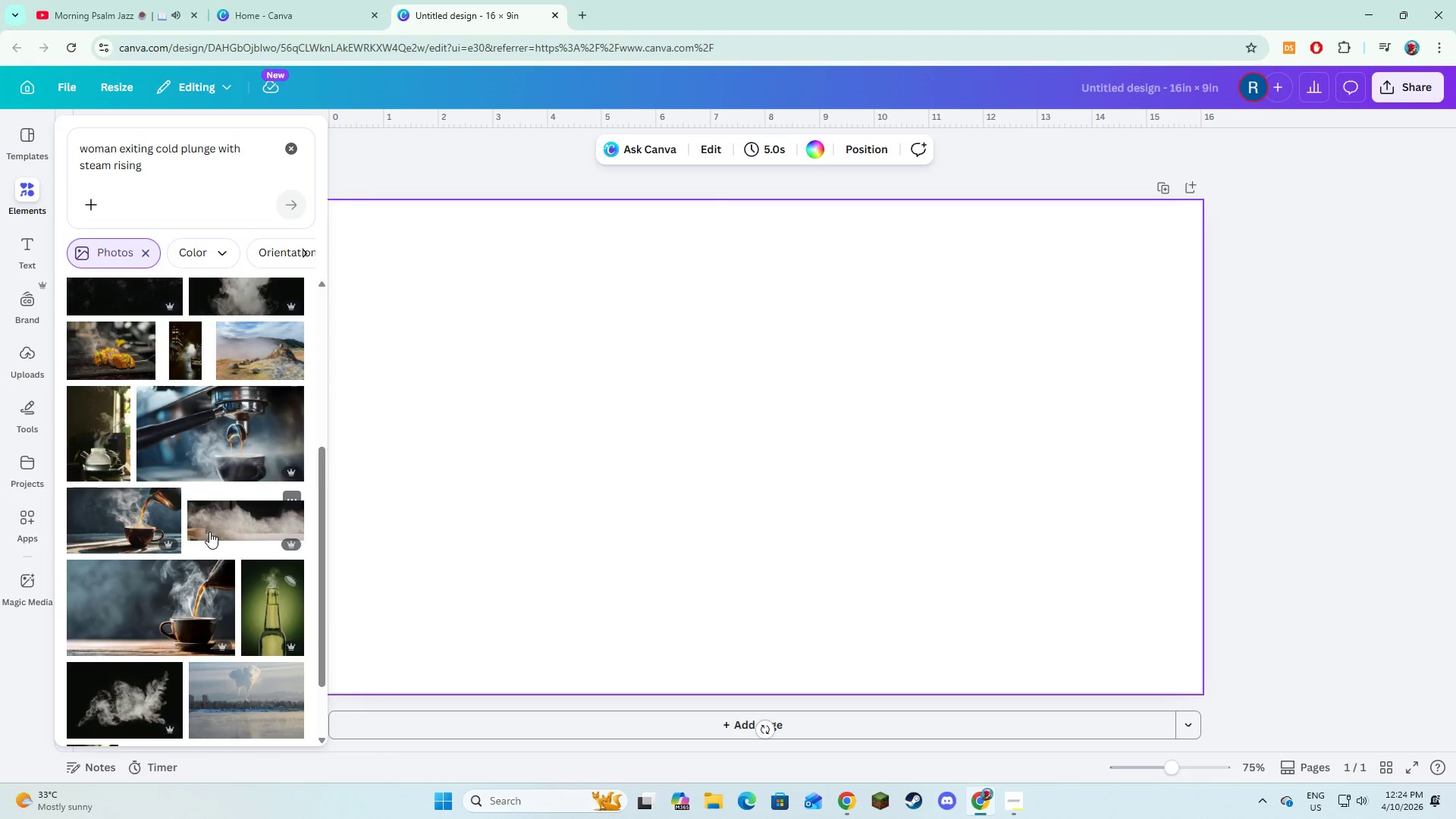 
scroll: coordinate [209, 532], scroll_direction: none, amount: 0.0
 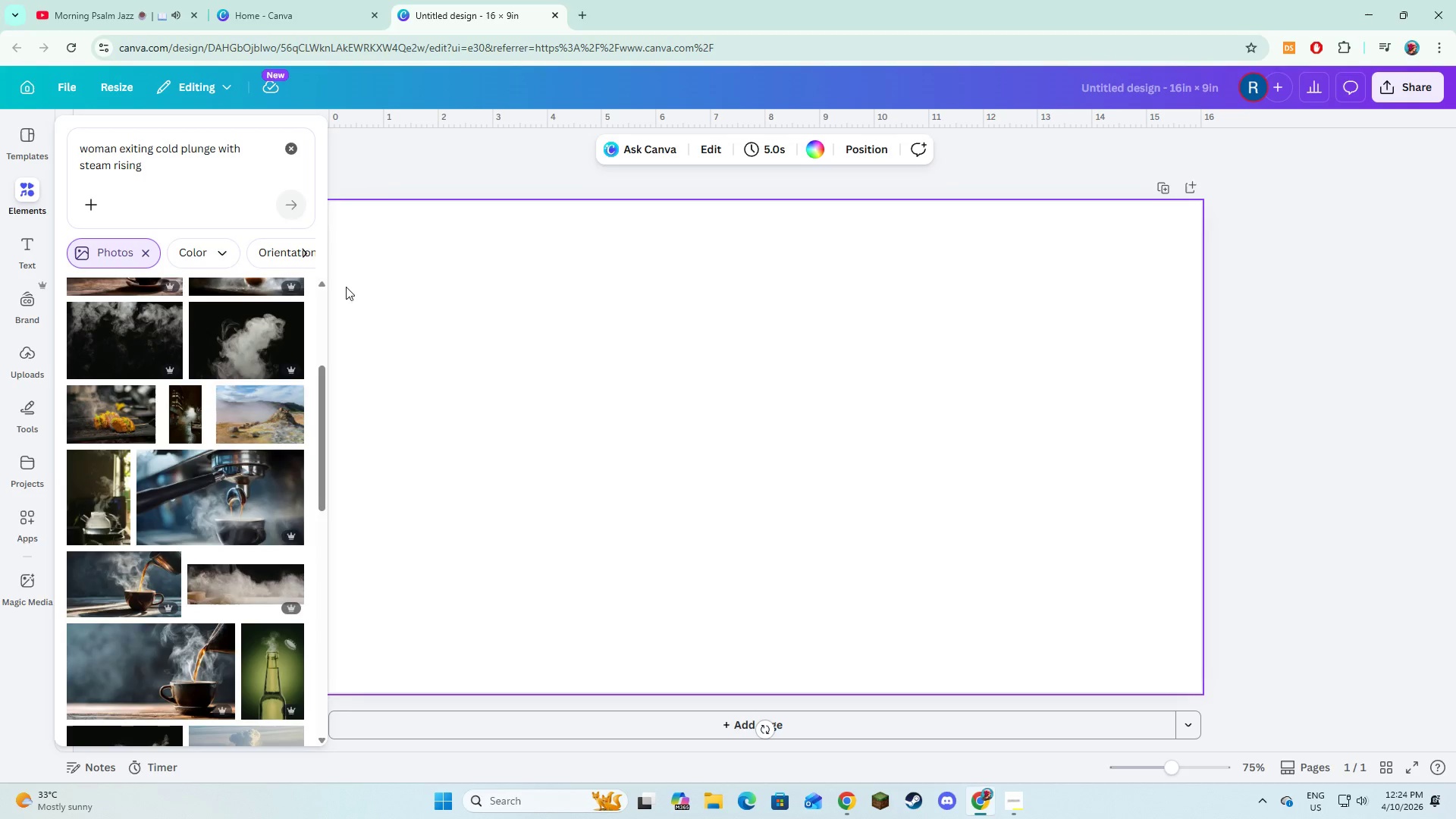 
left_click([589, 7])
 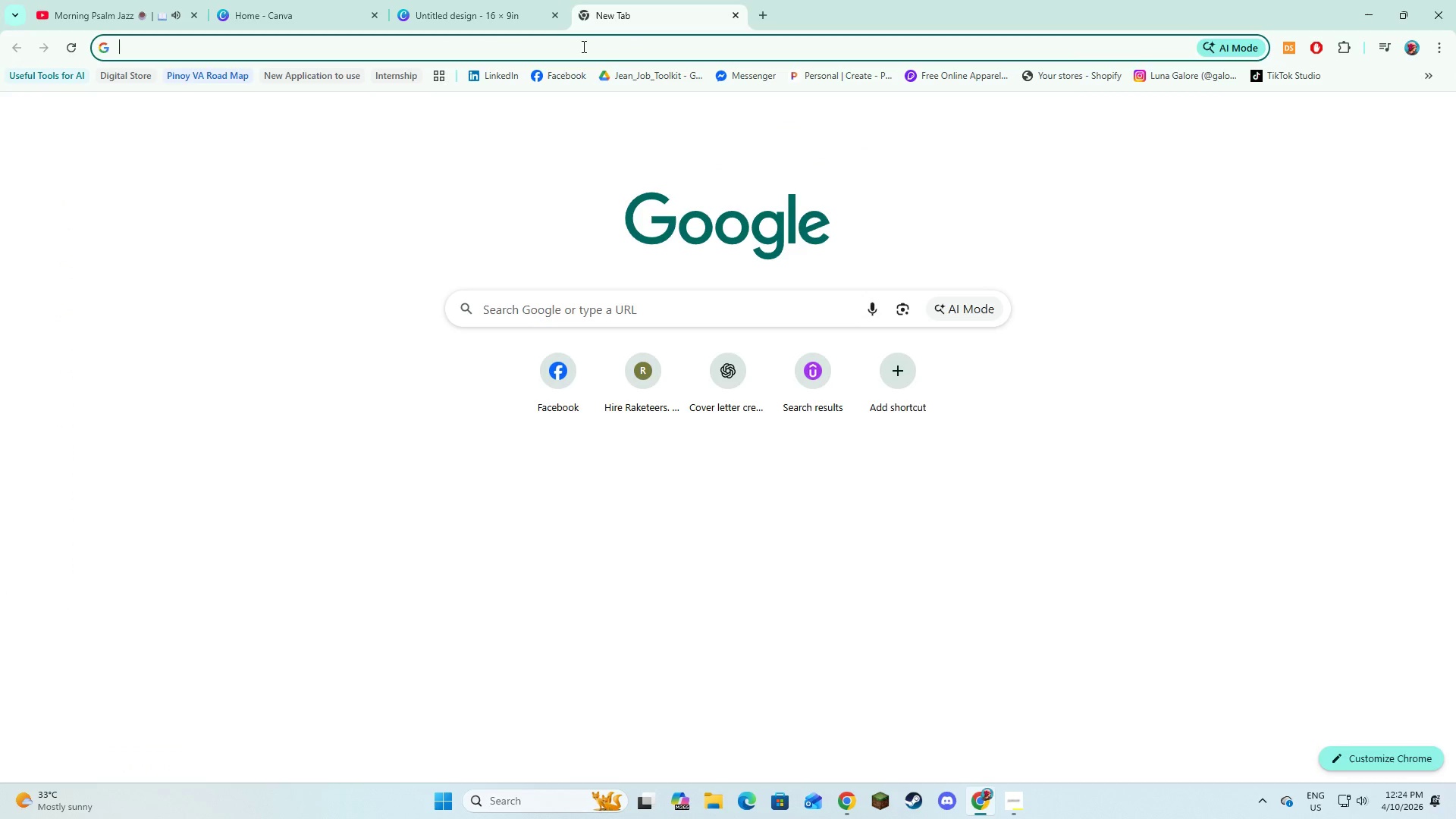 
left_click([582, 46])
 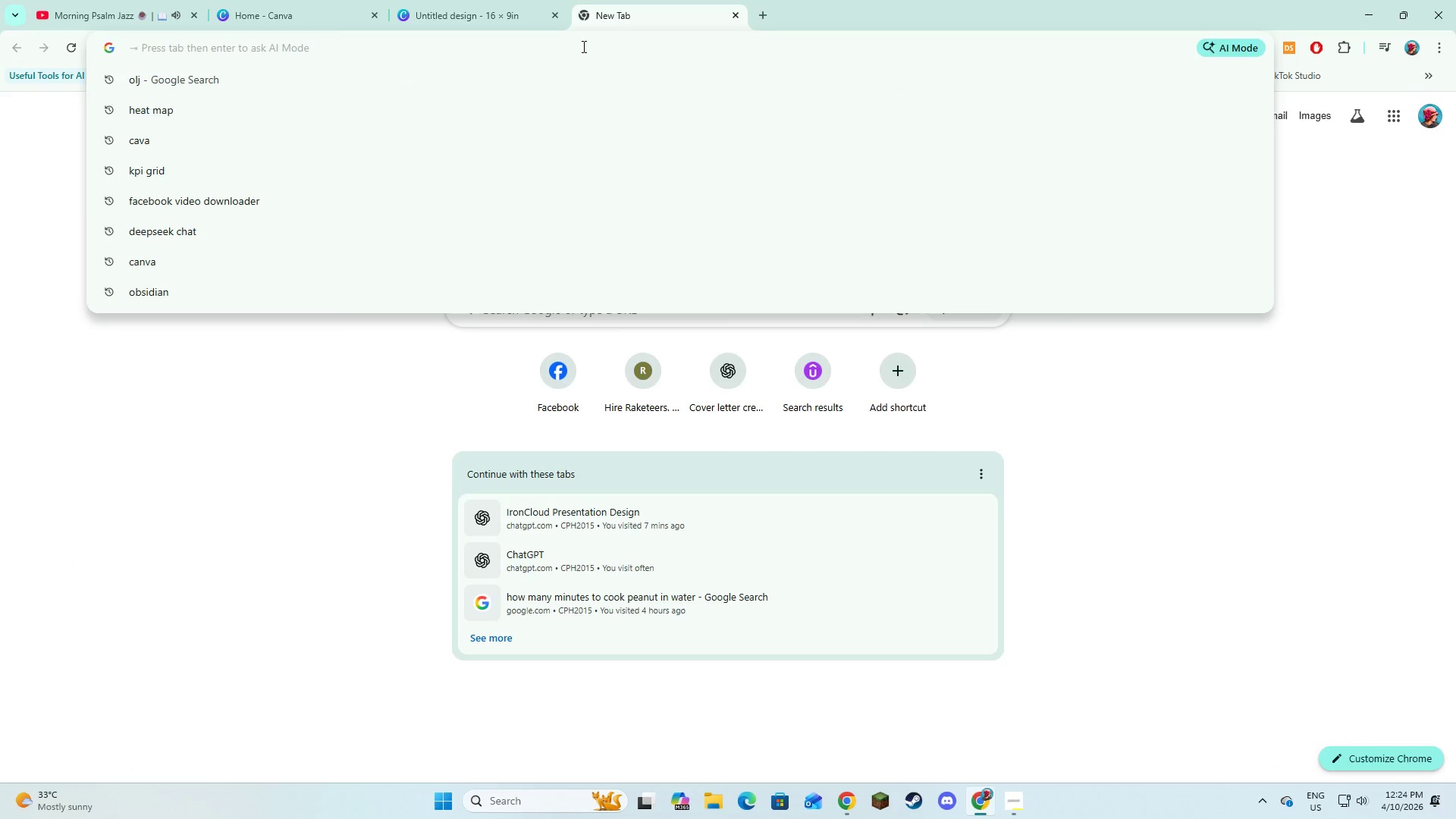 
type(plunge)
 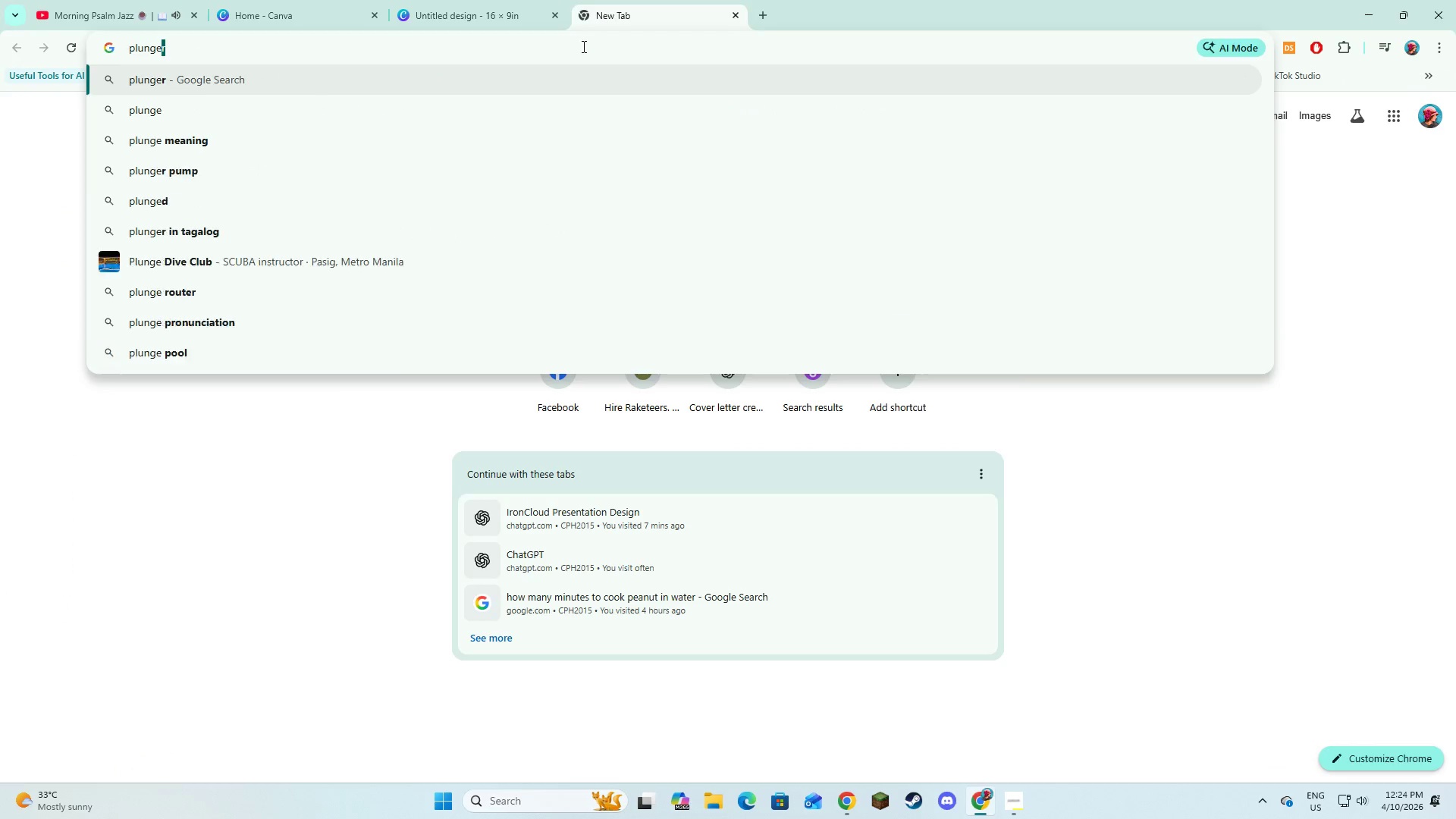 
key(Enter)
 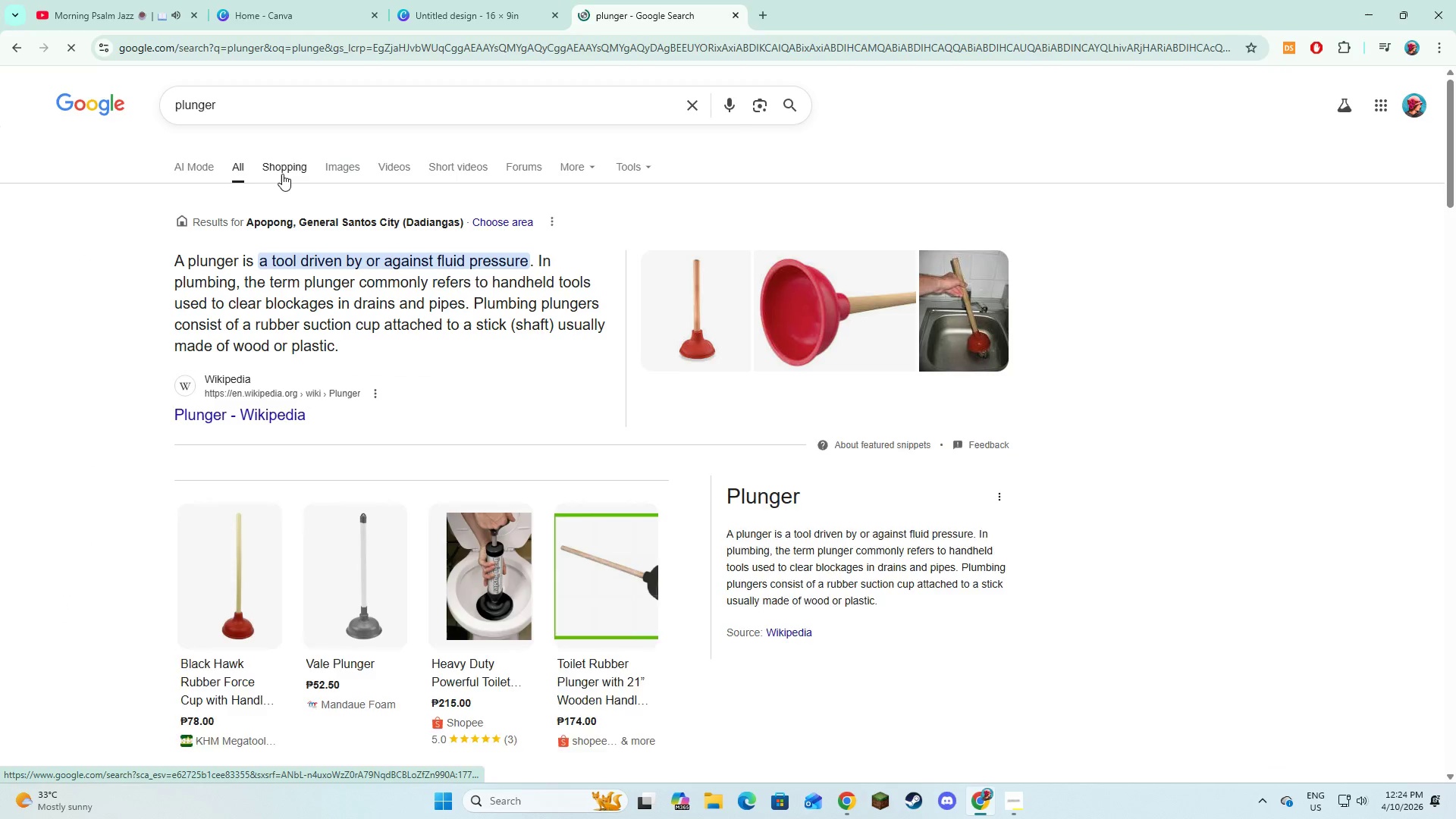 
left_click([333, 163])
 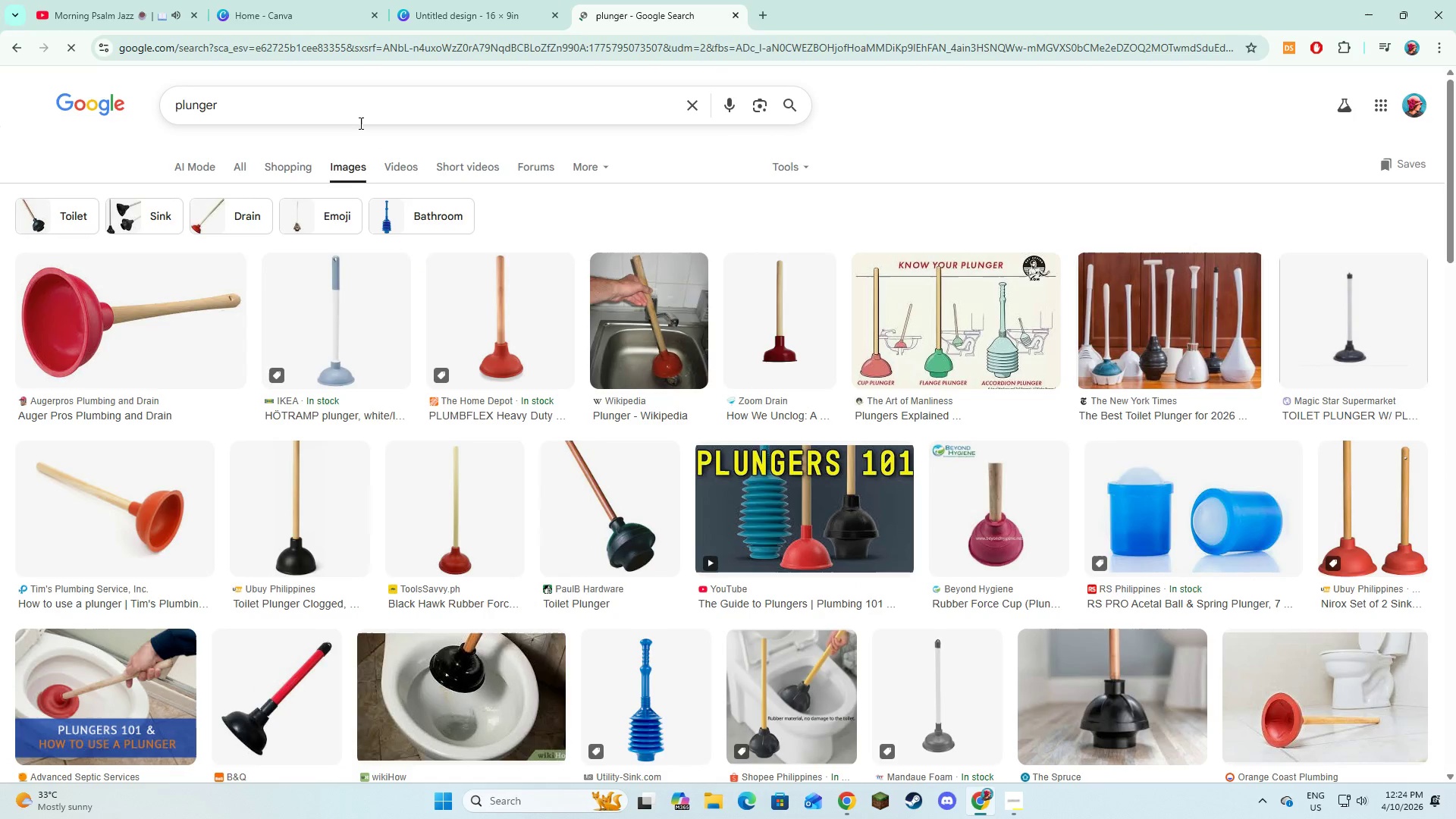 
left_click([357, 123])
 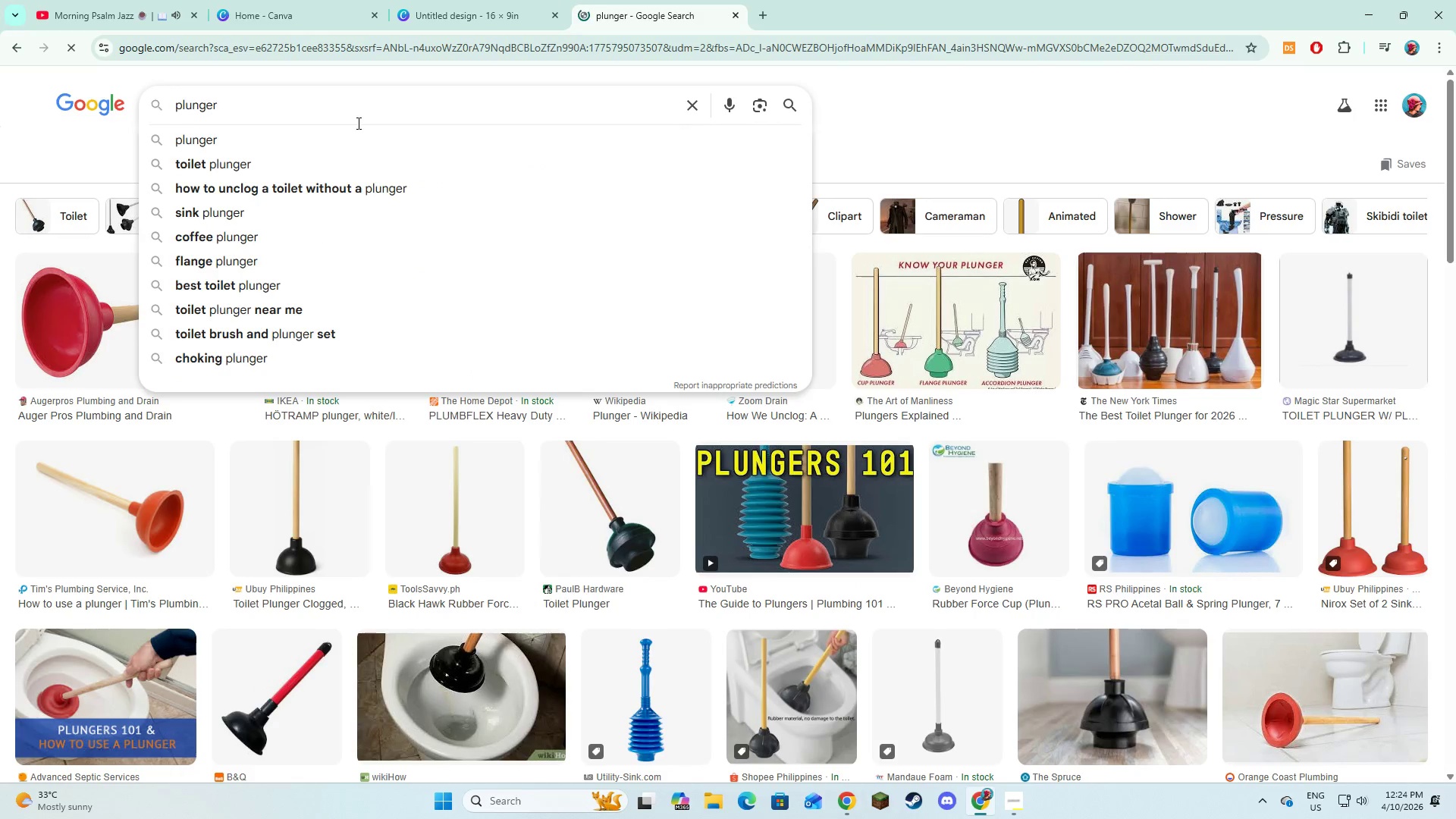 
key(Backspace)
 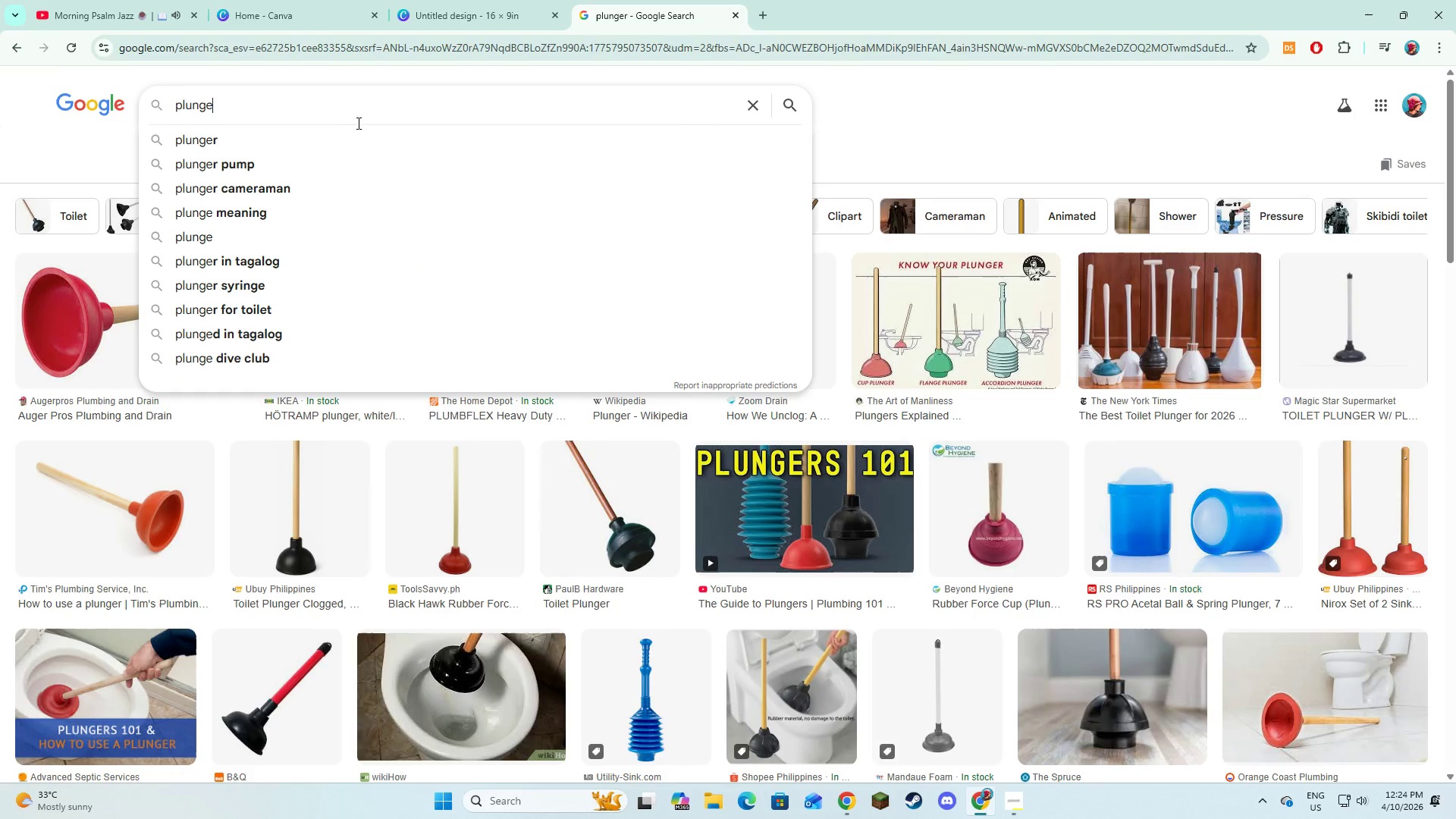 
key(Enter)
 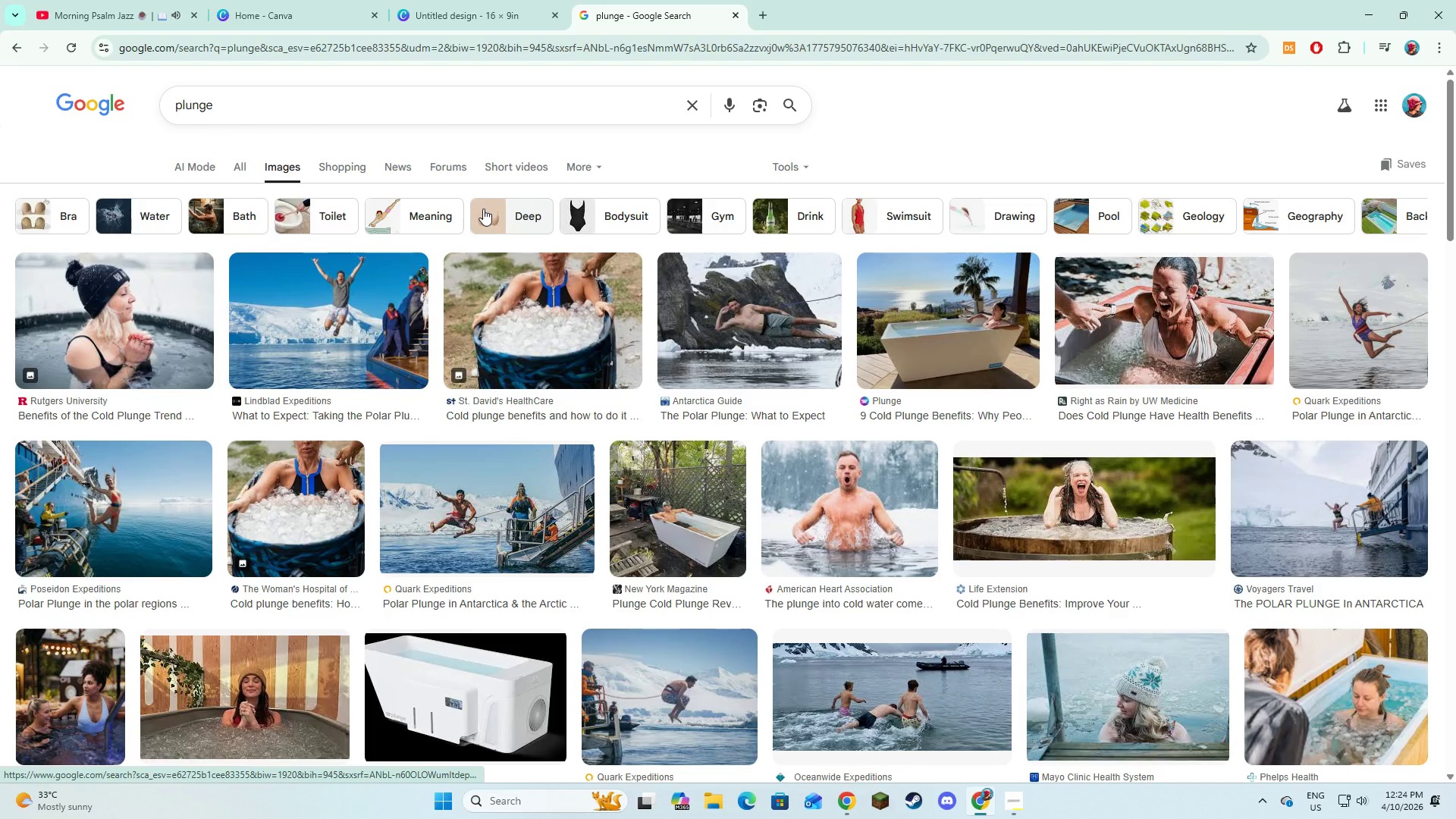 
left_click([499, 0])
 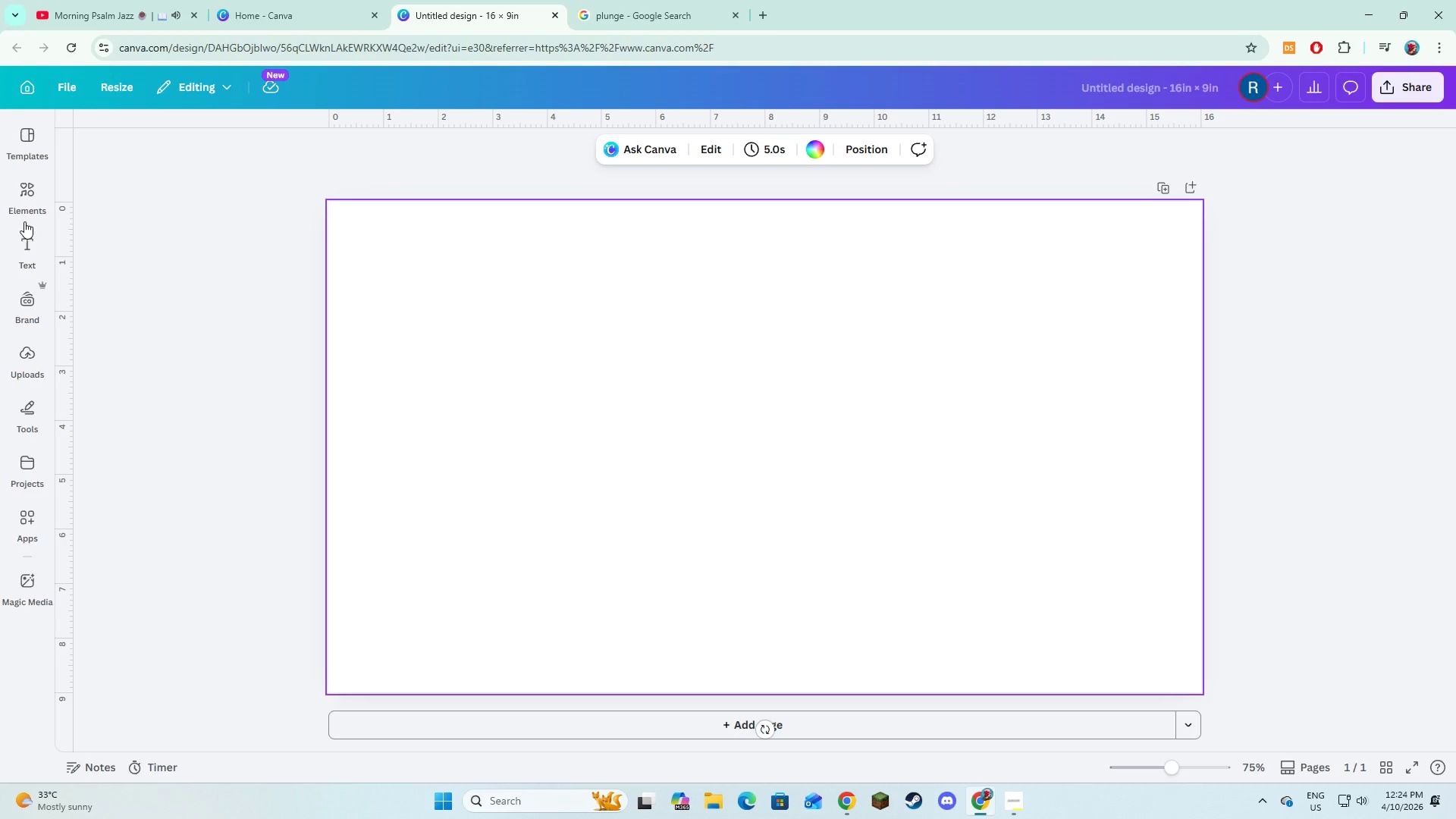 
left_click_drag(start_coordinate=[24, 202], to_coordinate=[23, 207])
 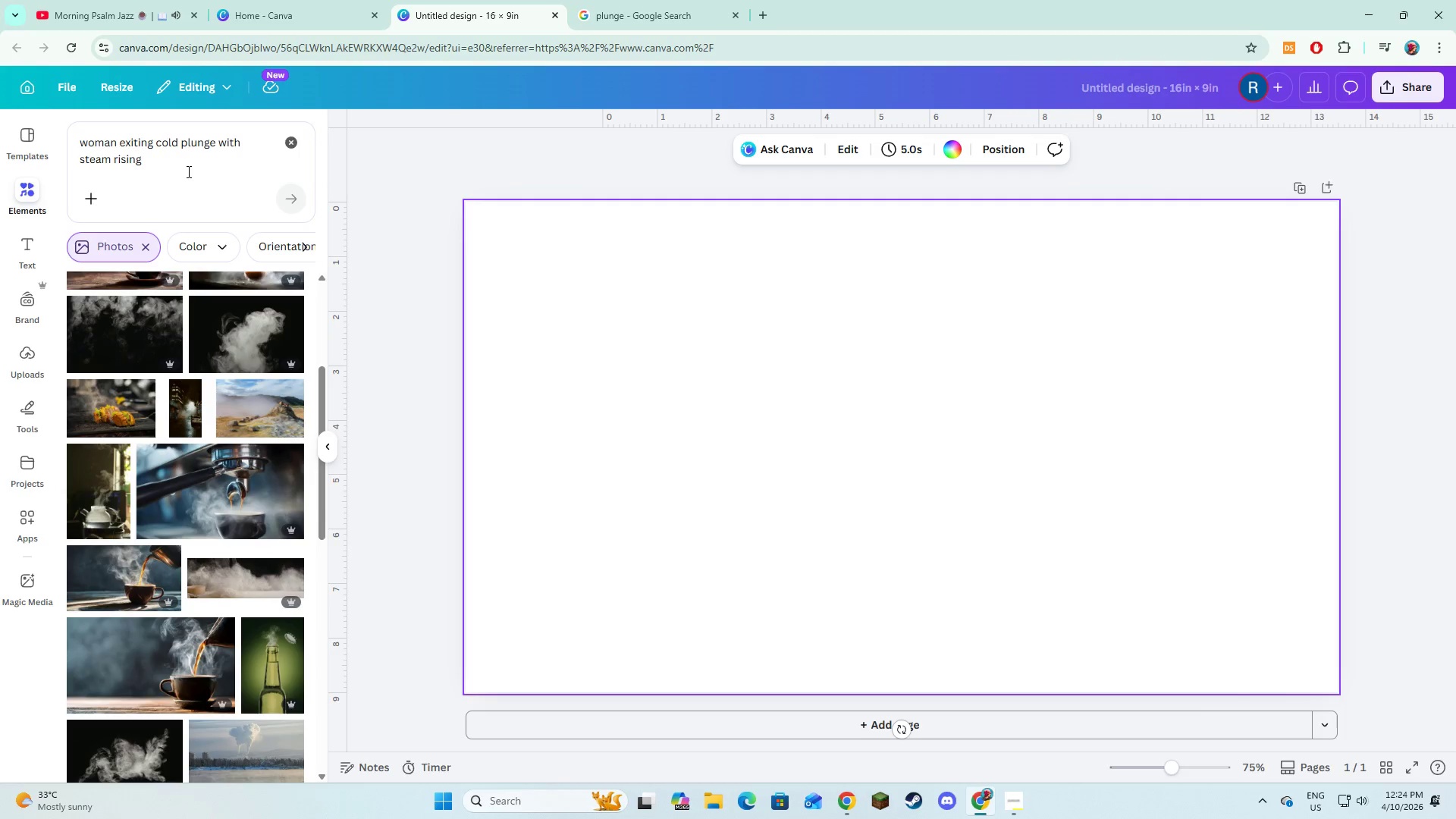 
left_click_drag(start_coordinate=[190, 170], to_coordinate=[220, 146])
 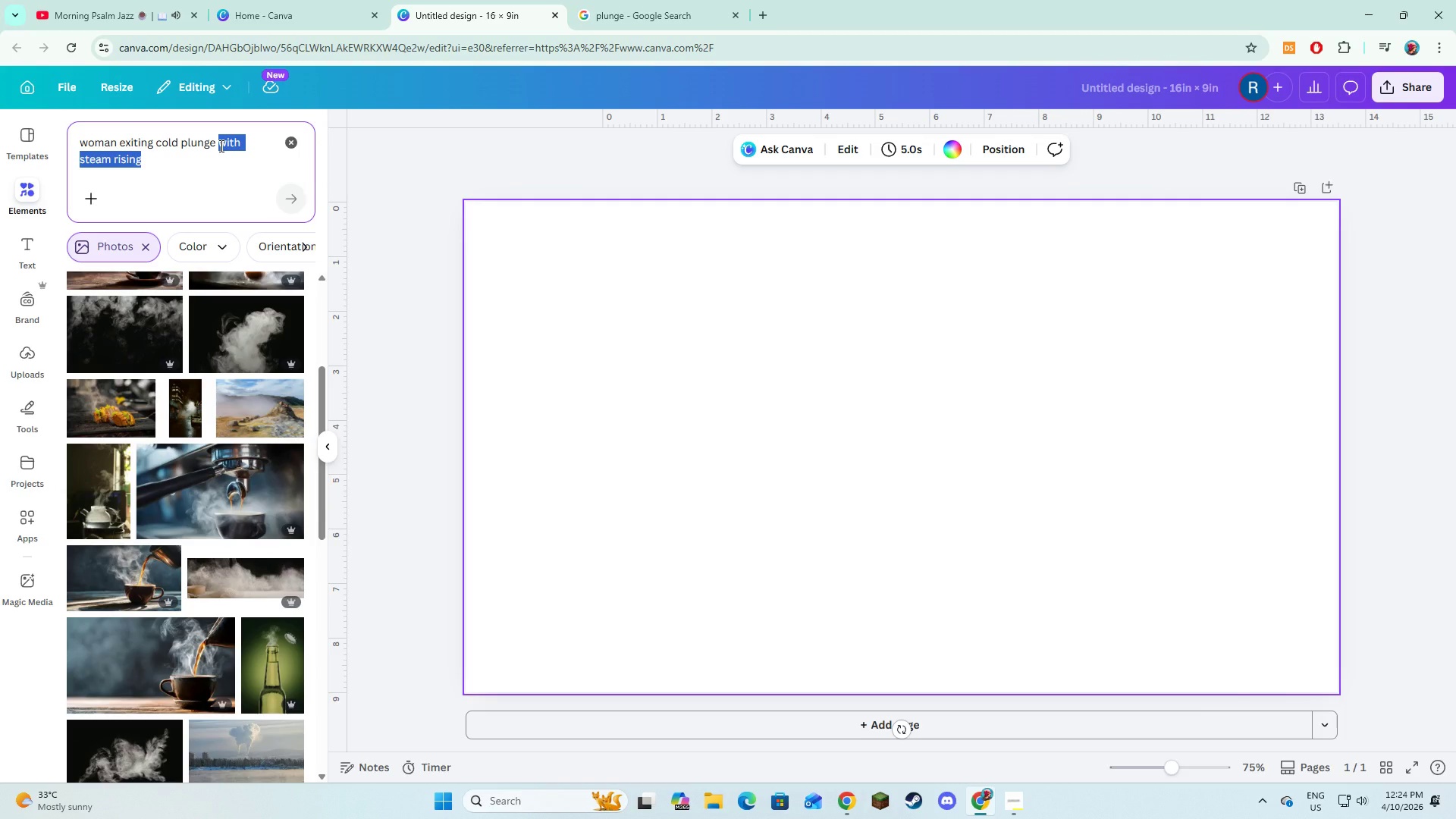 
key(Backspace)
 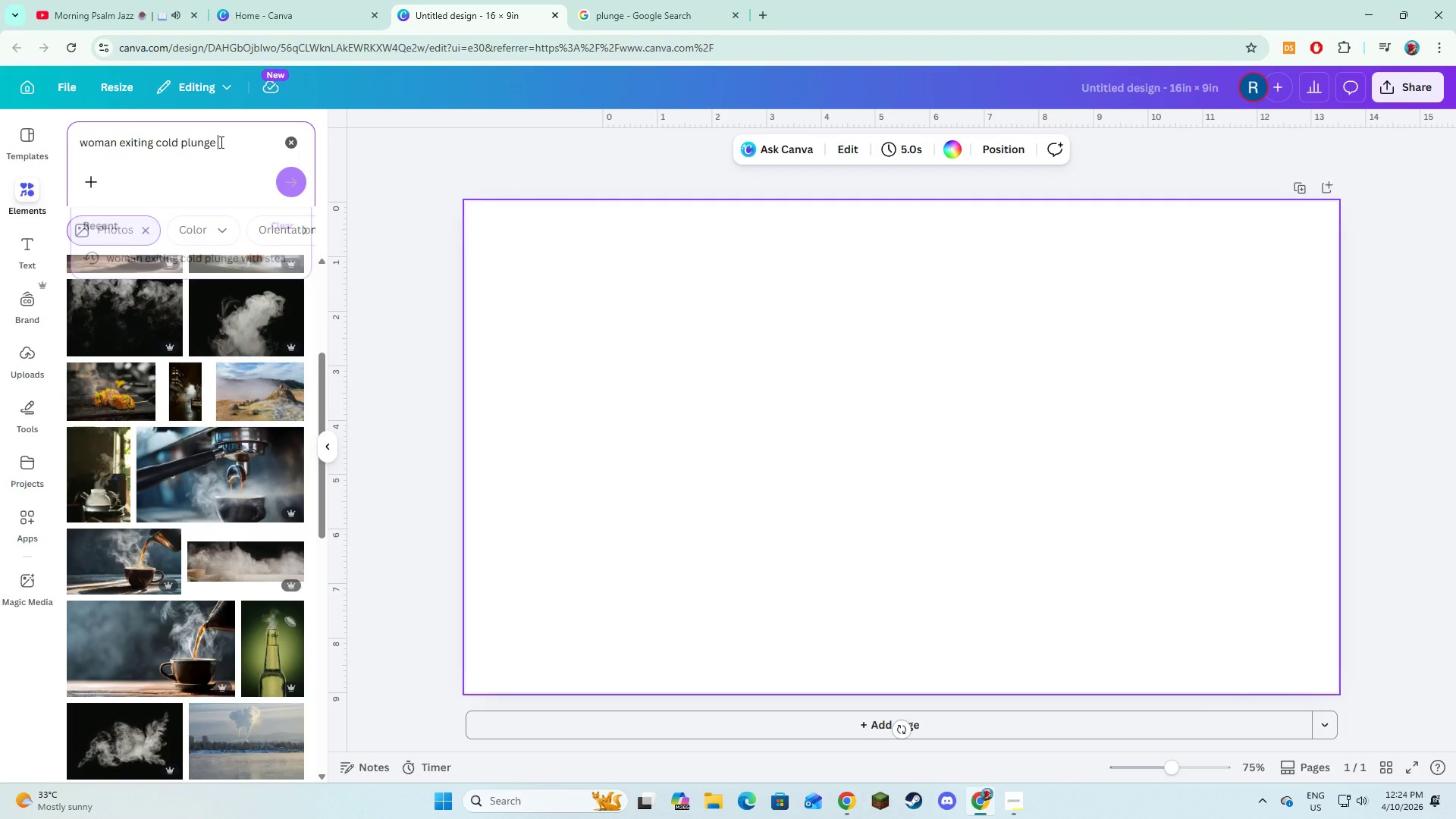 
key(NumpadEnter)
 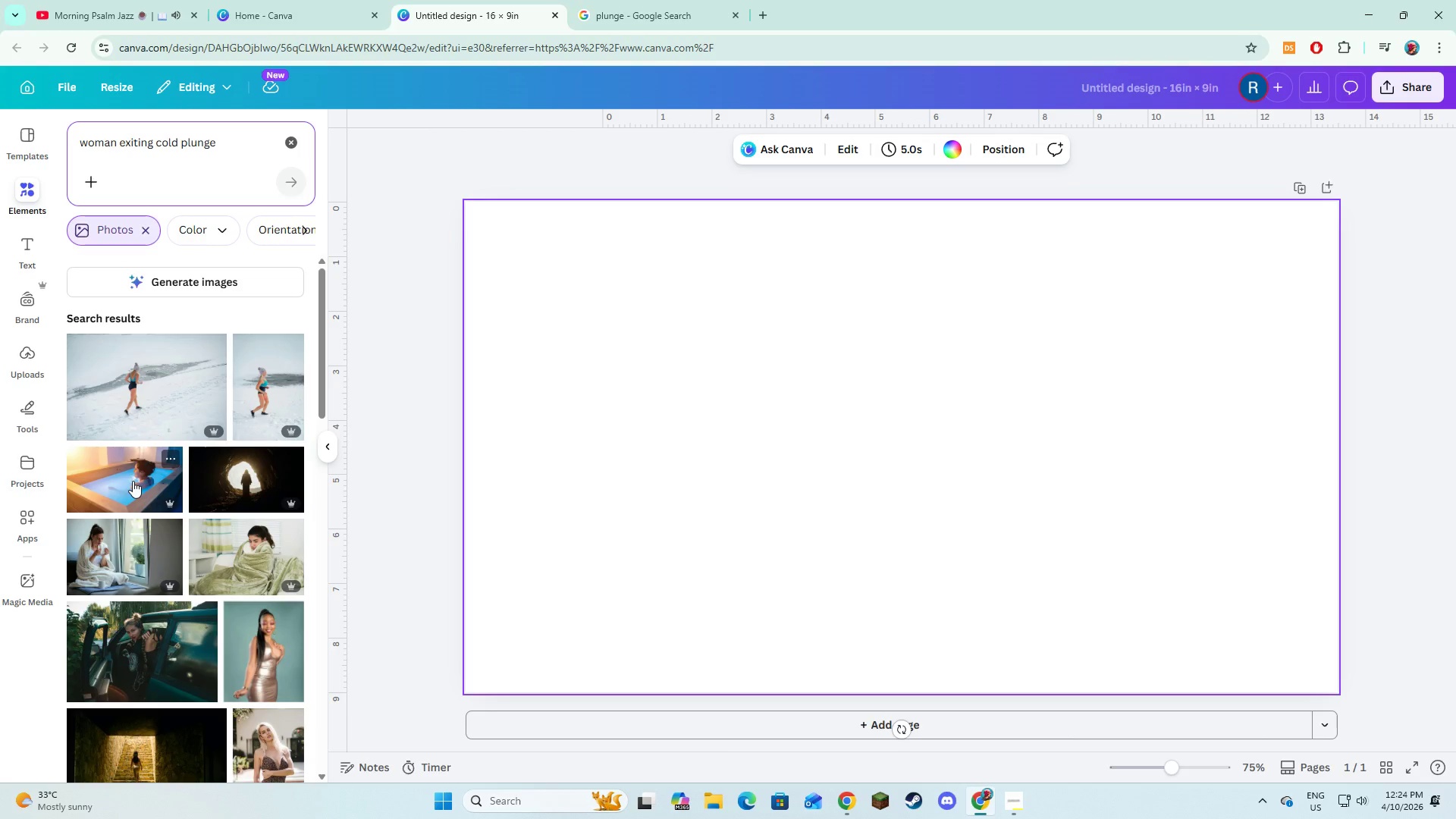 
scroll: coordinate [195, 487], scroll_direction: down, amount: 13.0
 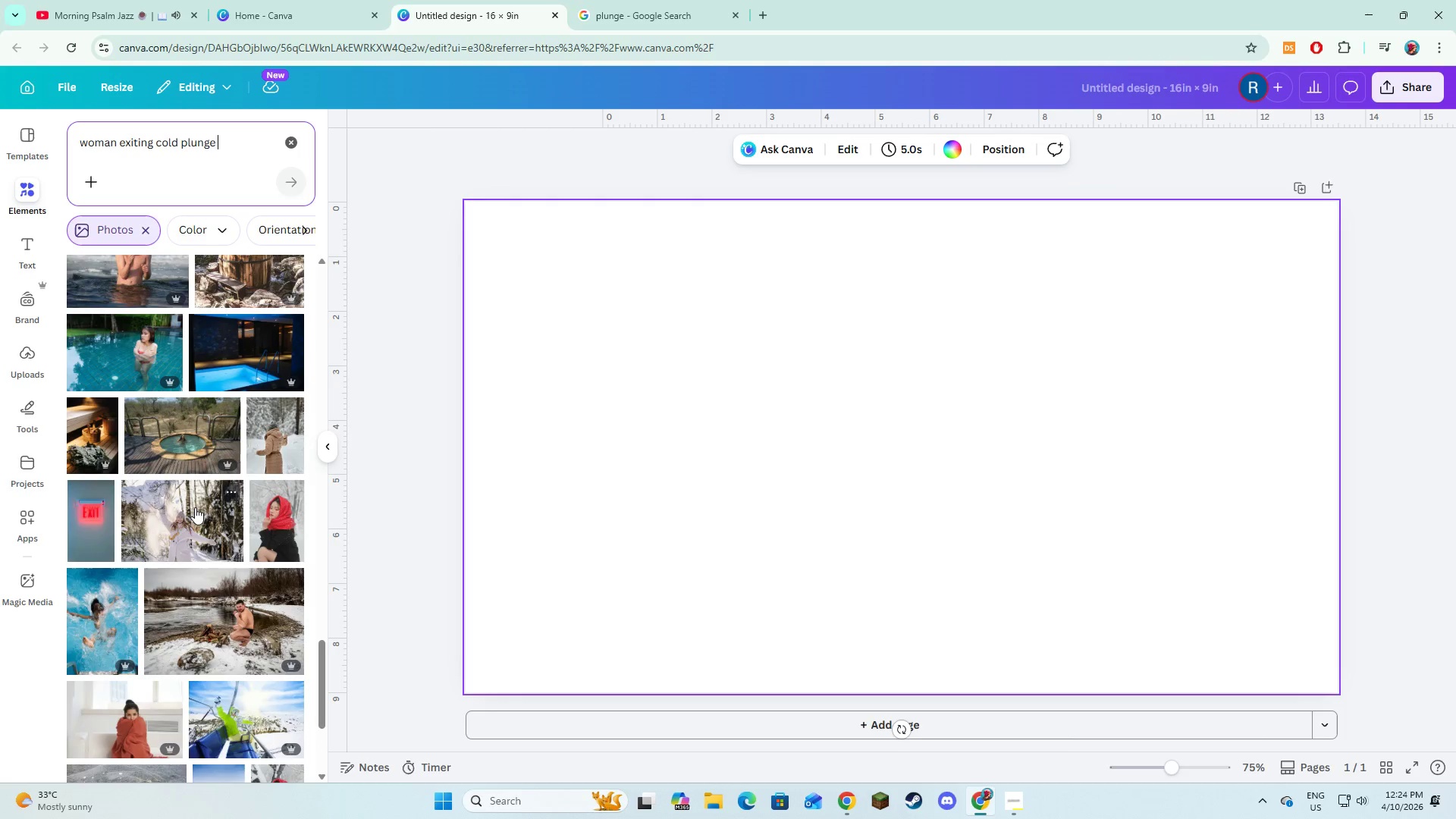 
scroll: coordinate [195, 507], scroll_direction: down, amount: 3.0
 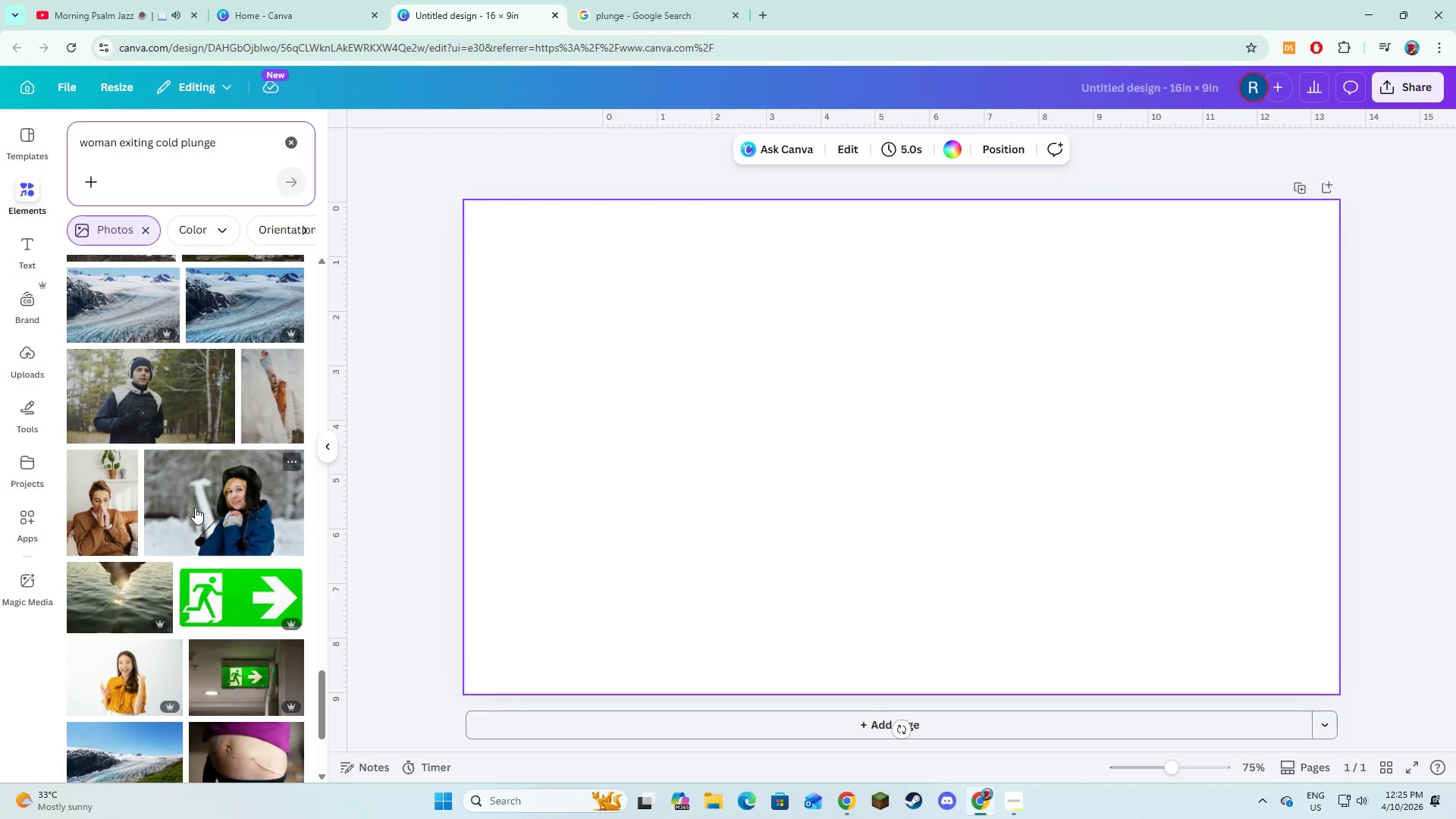 
scroll: coordinate [195, 507], scroll_direction: up, amount: 19.0
 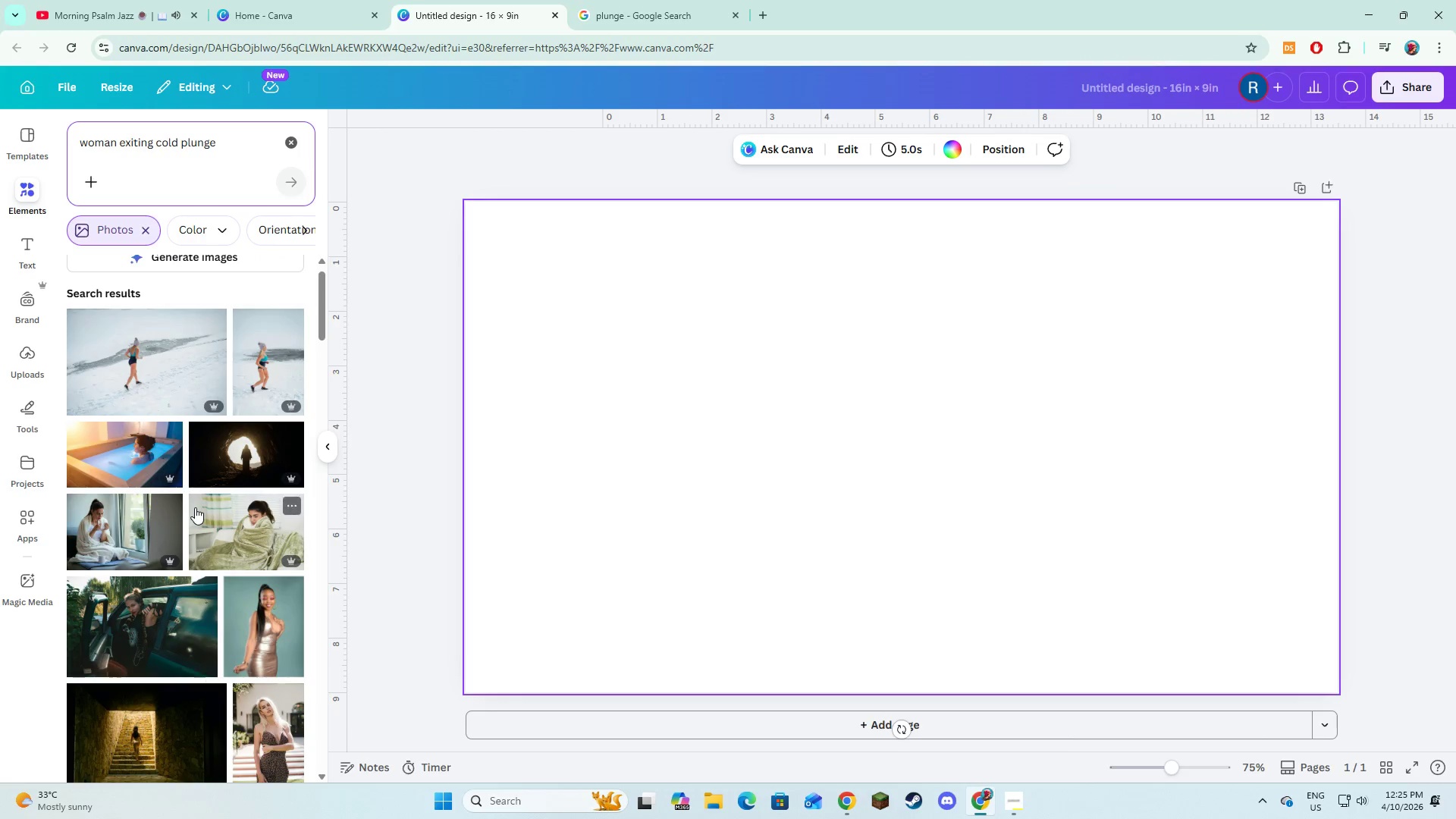 
left_click([127, 463])
 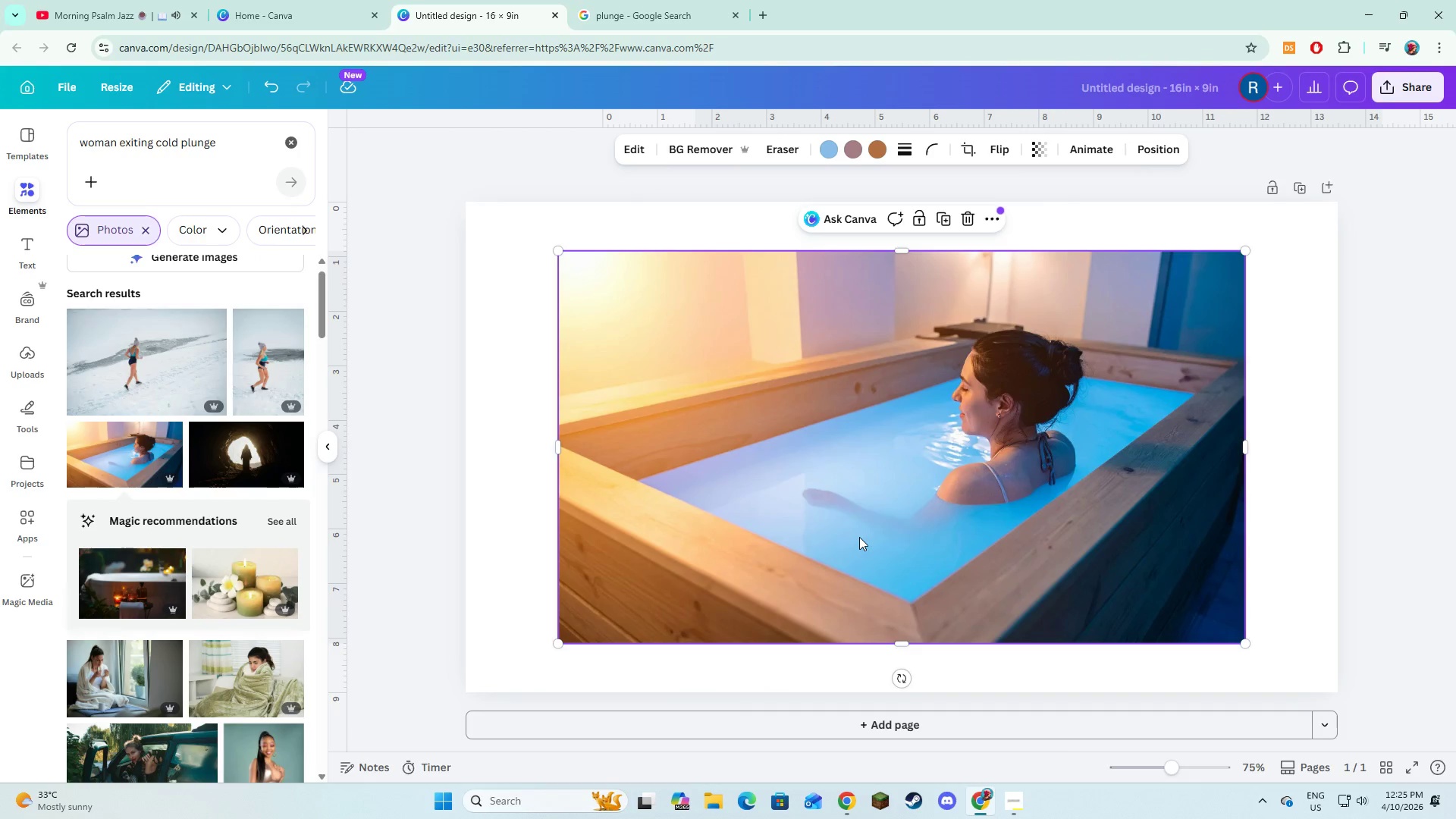 
left_click_drag(start_coordinate=[859, 537], to_coordinate=[768, 485])
 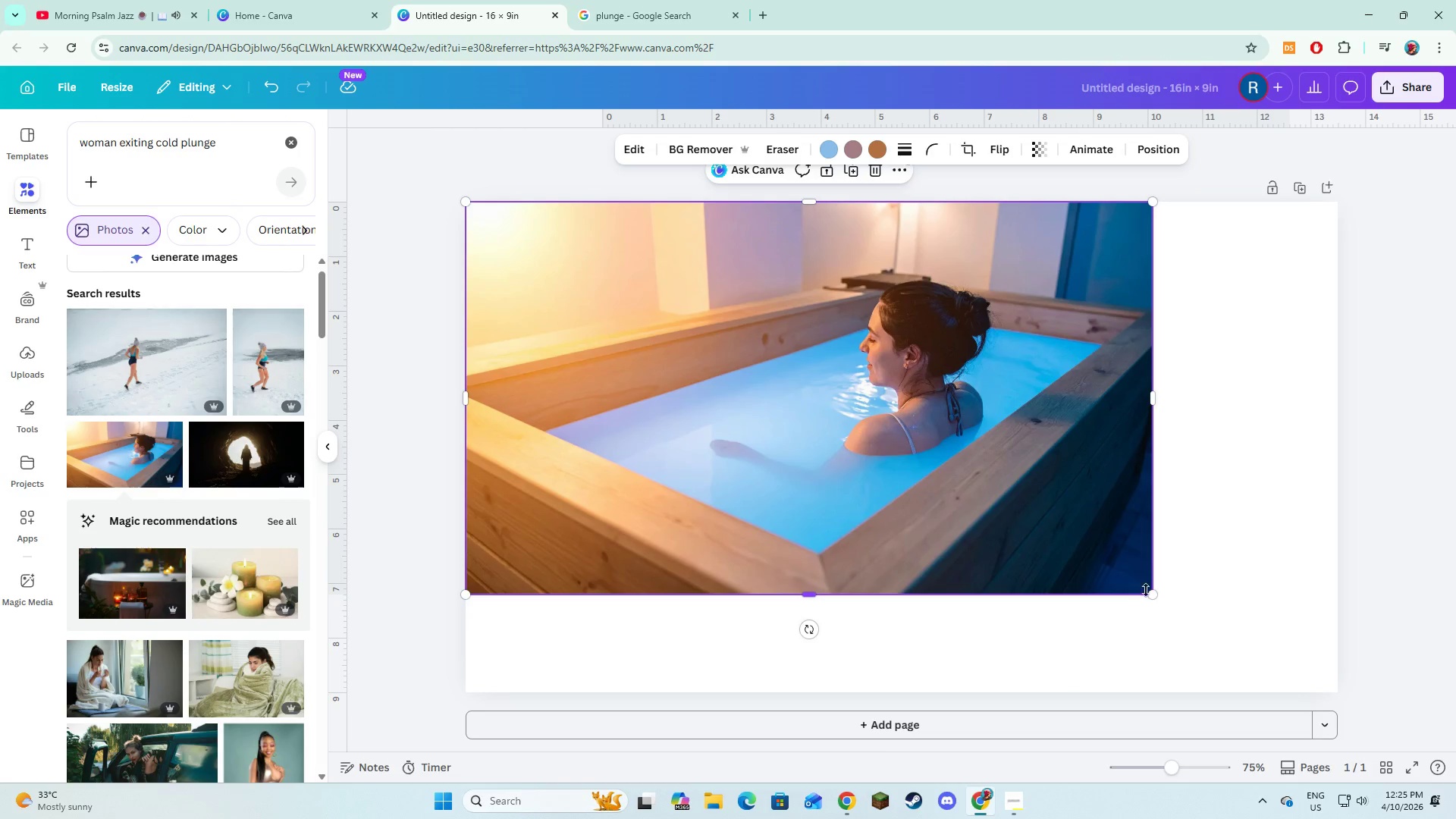 
left_click_drag(start_coordinate=[1150, 591], to_coordinate=[1335, 697])
 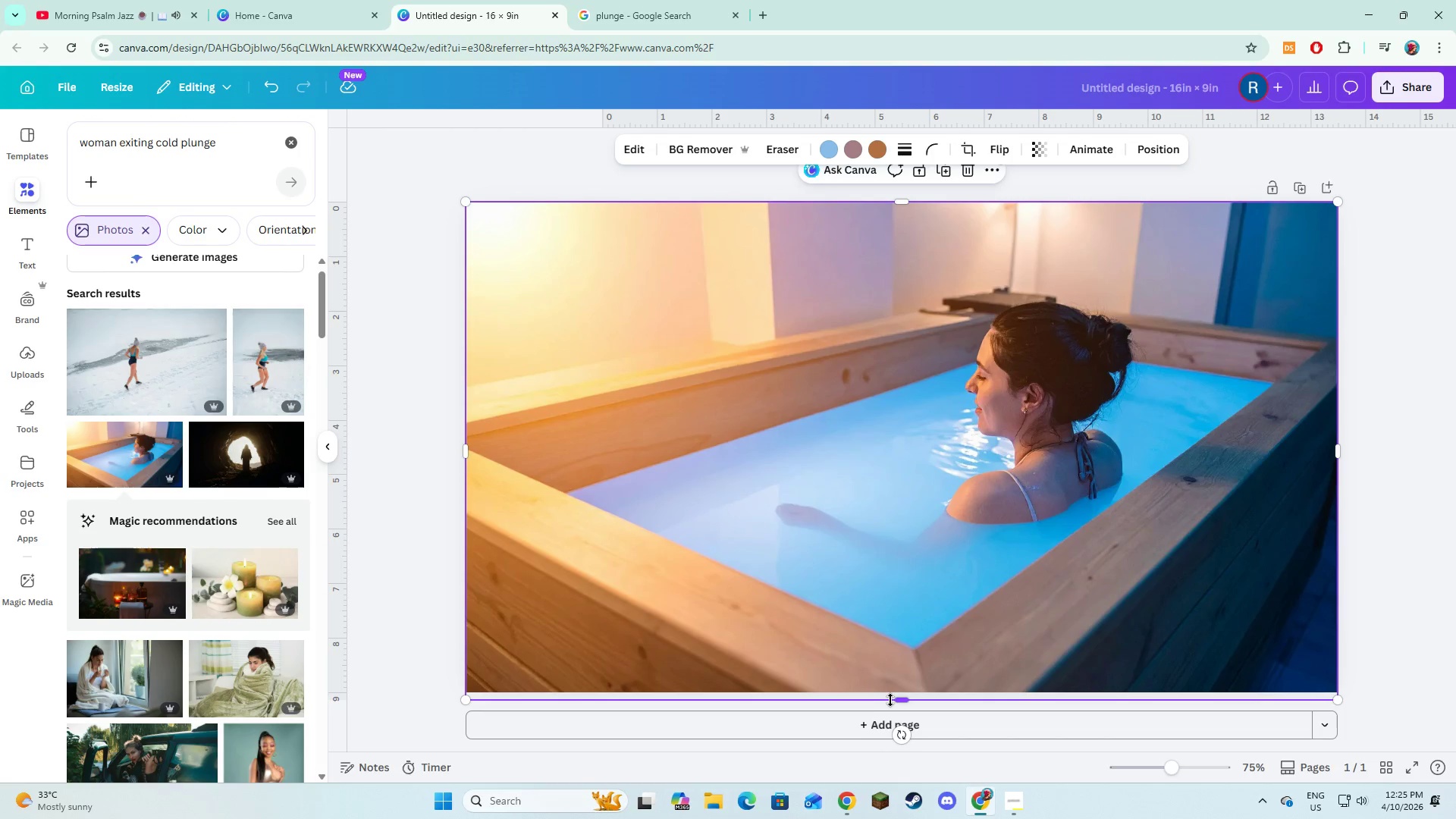 
left_click_drag(start_coordinate=[897, 700], to_coordinate=[897, 695])
 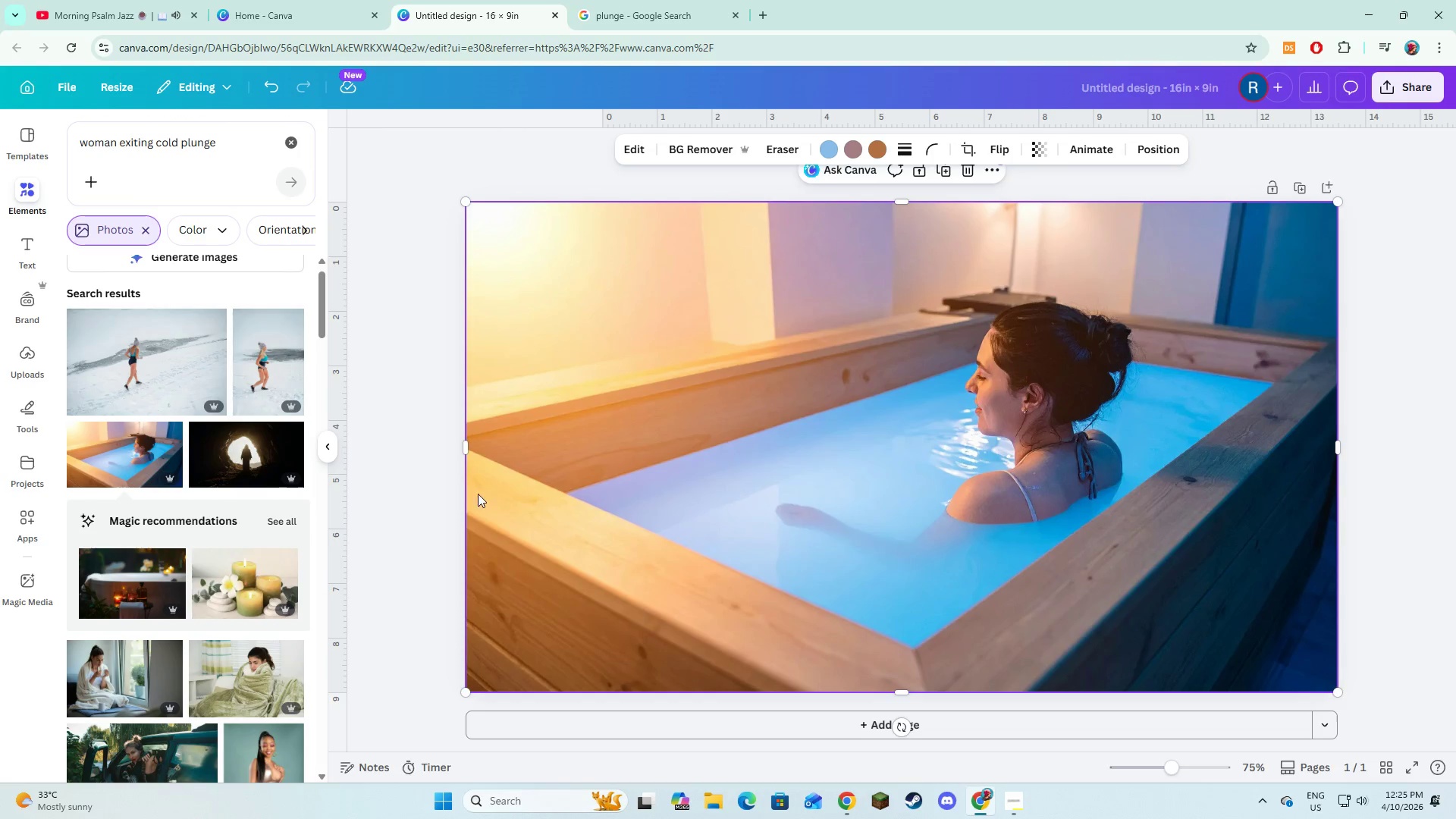 
left_click([417, 506])
 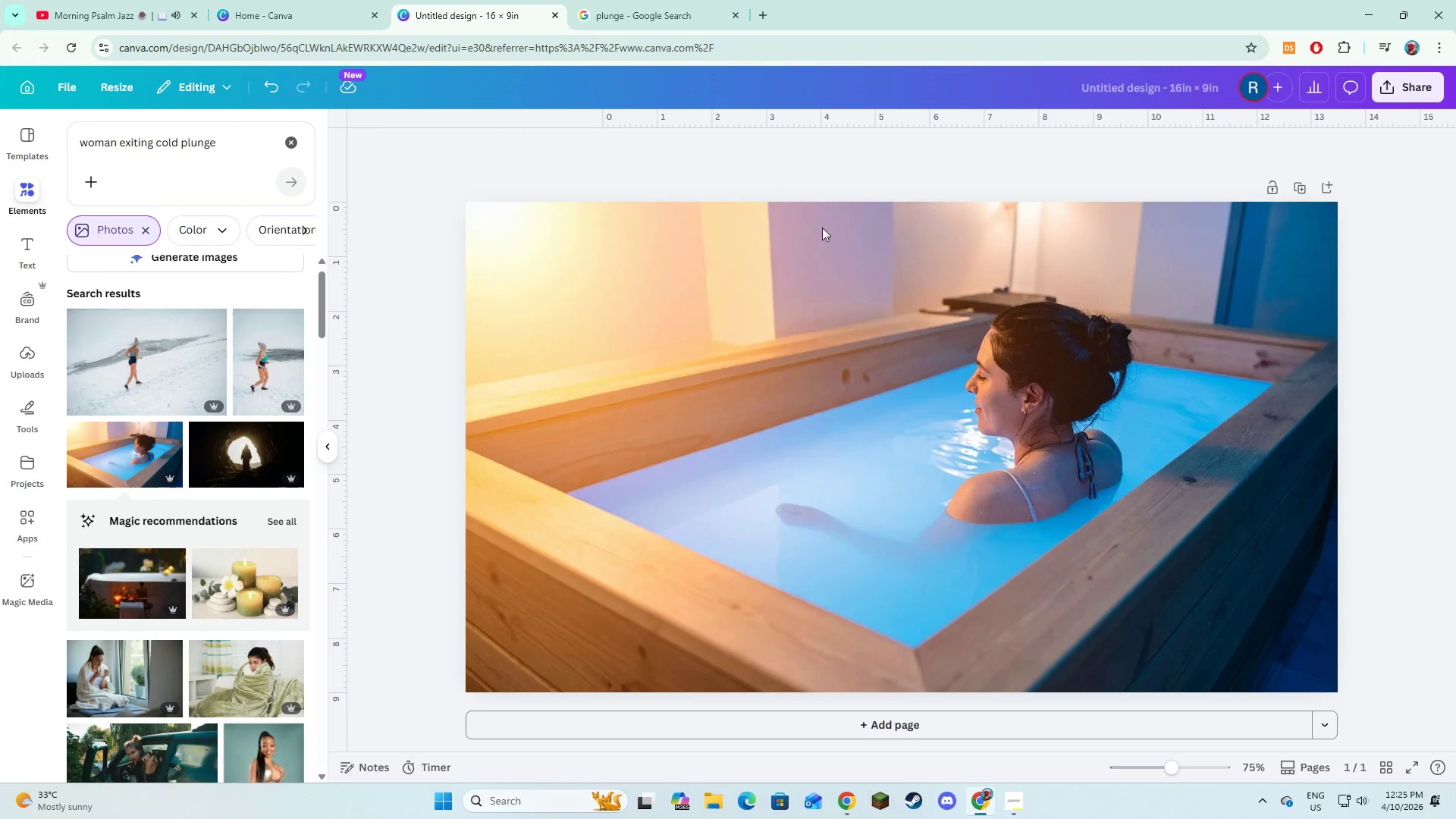 
left_click([877, 313])
 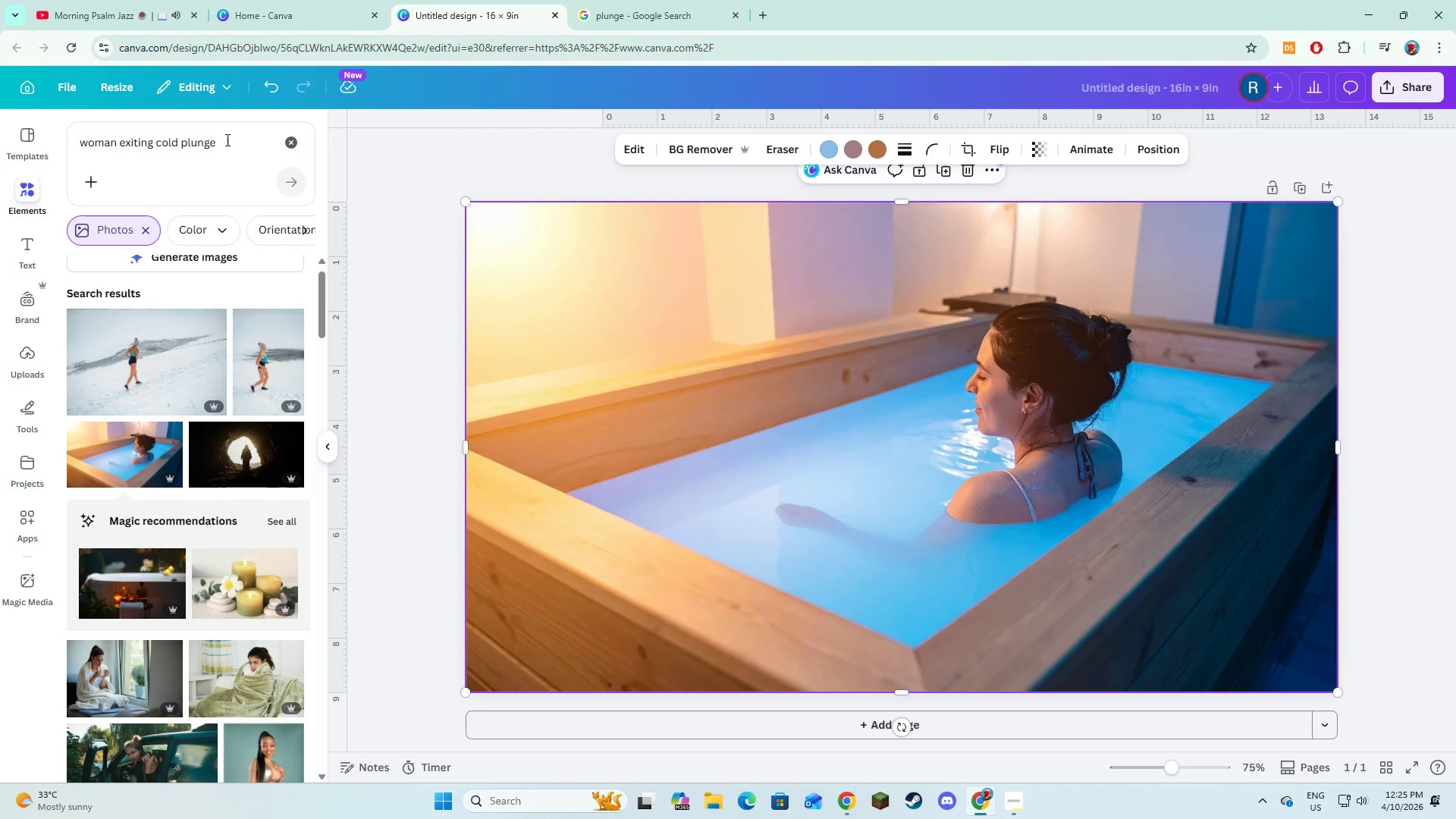 
left_click([243, 127])
 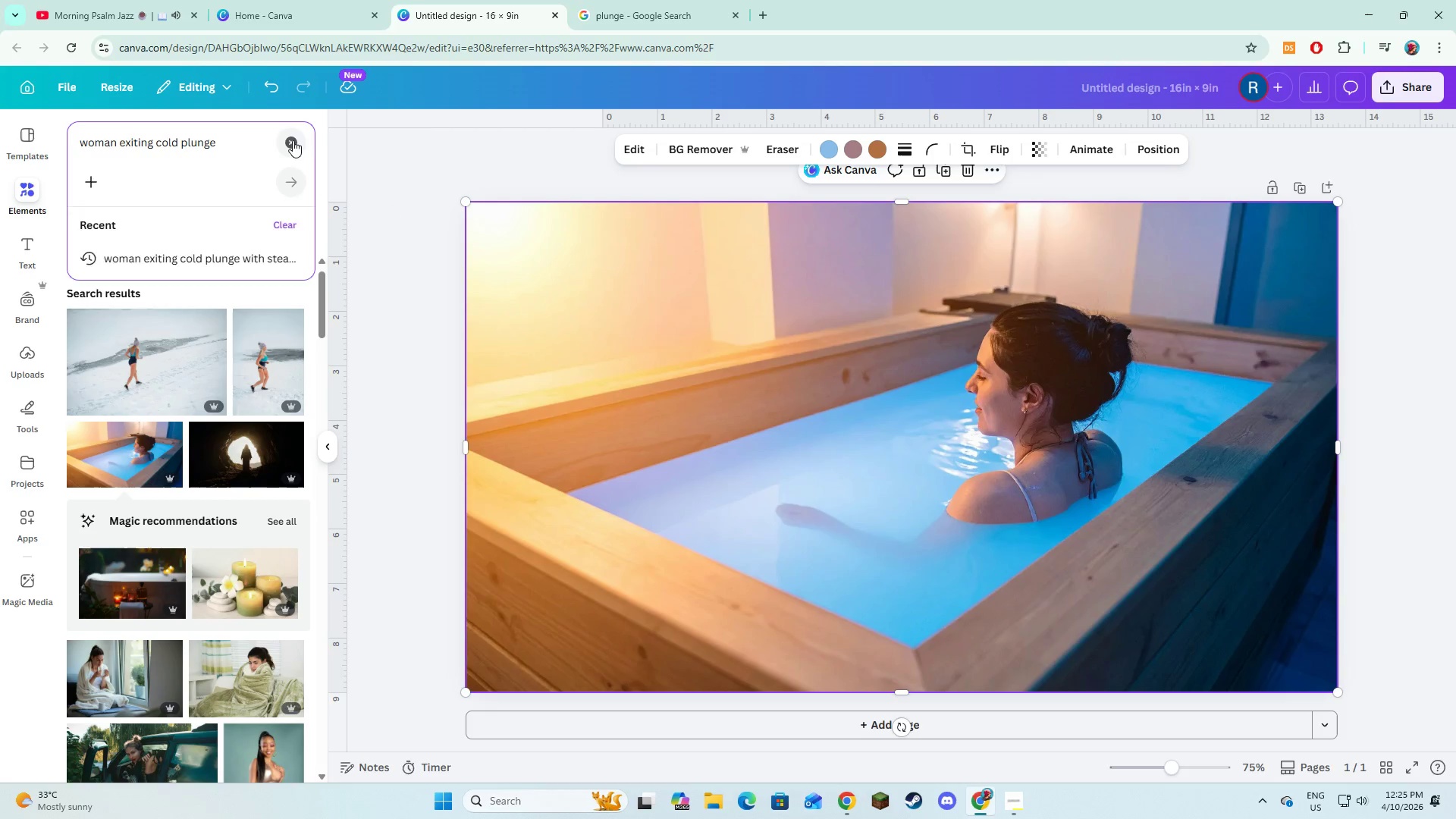 
double_click([241, 140])
 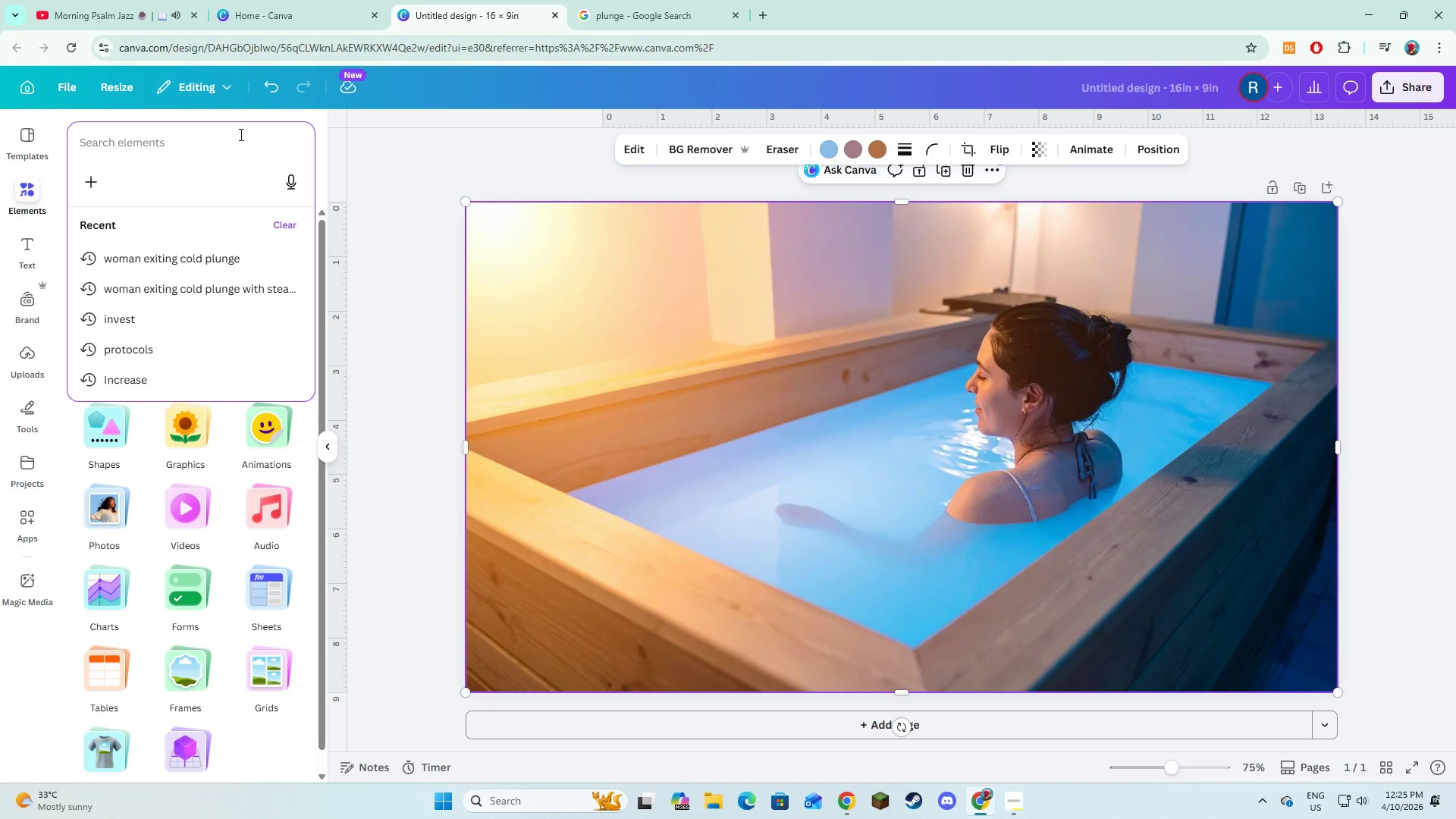 
type(Smoke)
 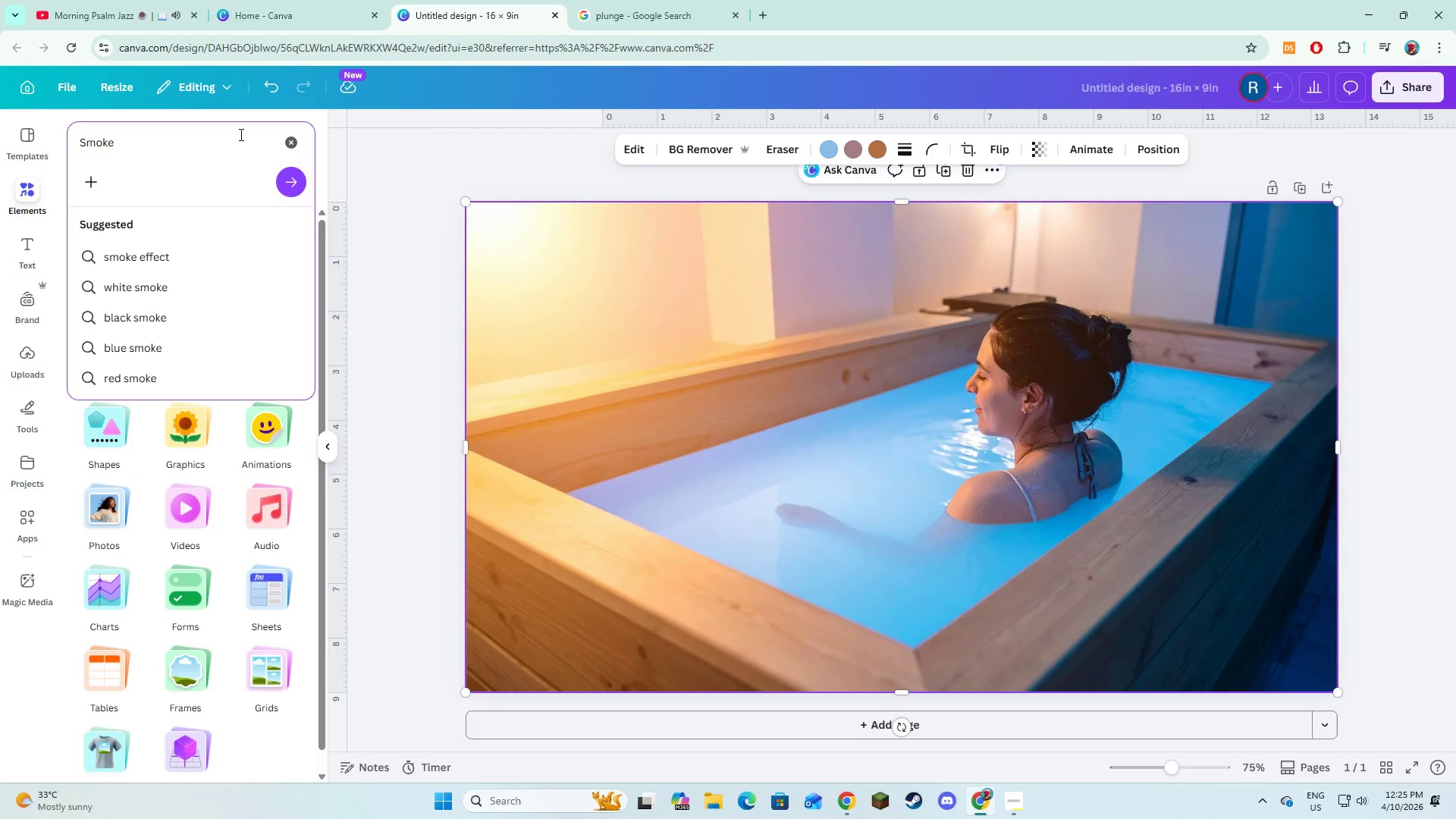 
key(Enter)
 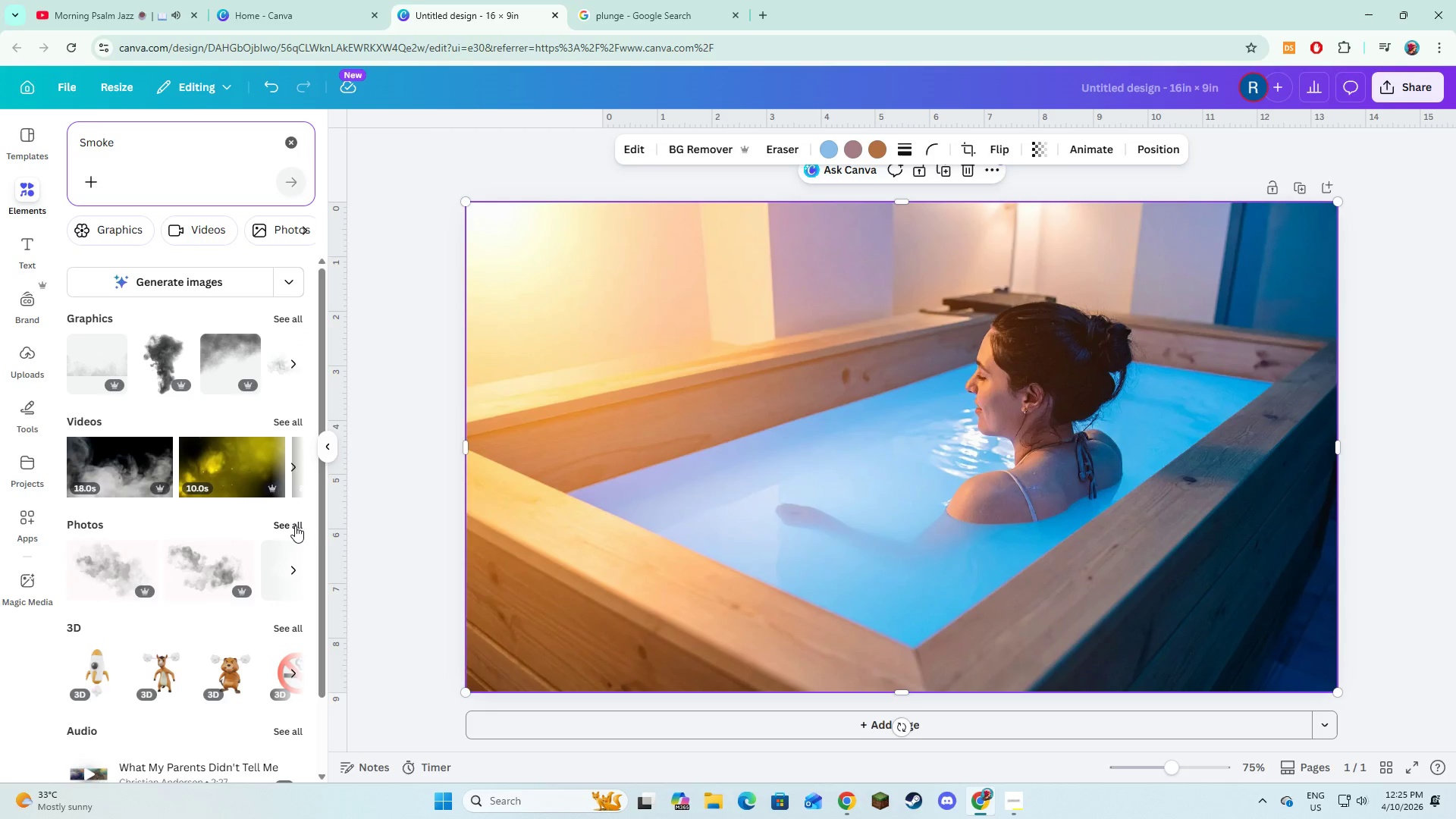 
left_click([296, 523])
 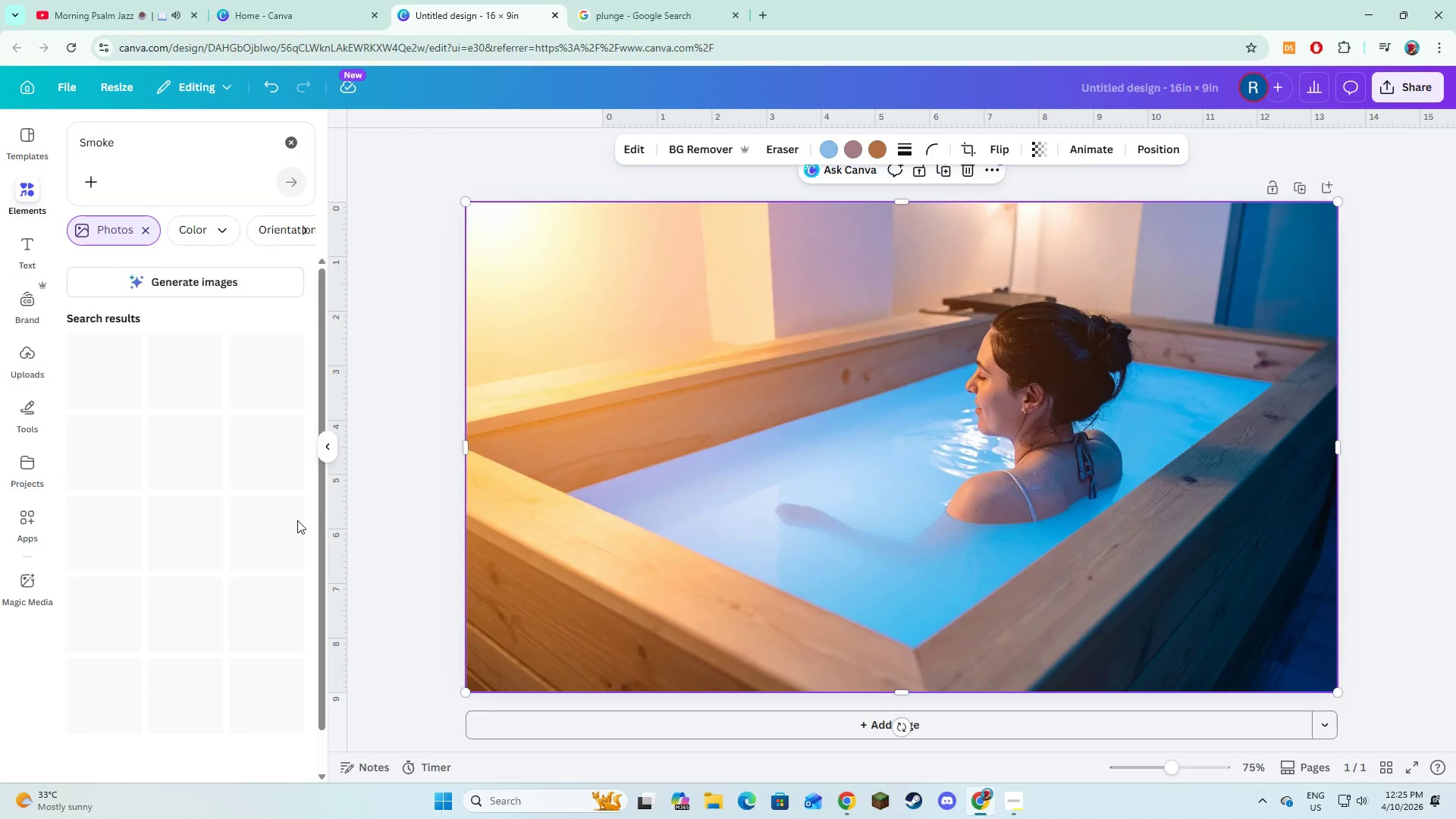 
mouse_move([269, 521])
 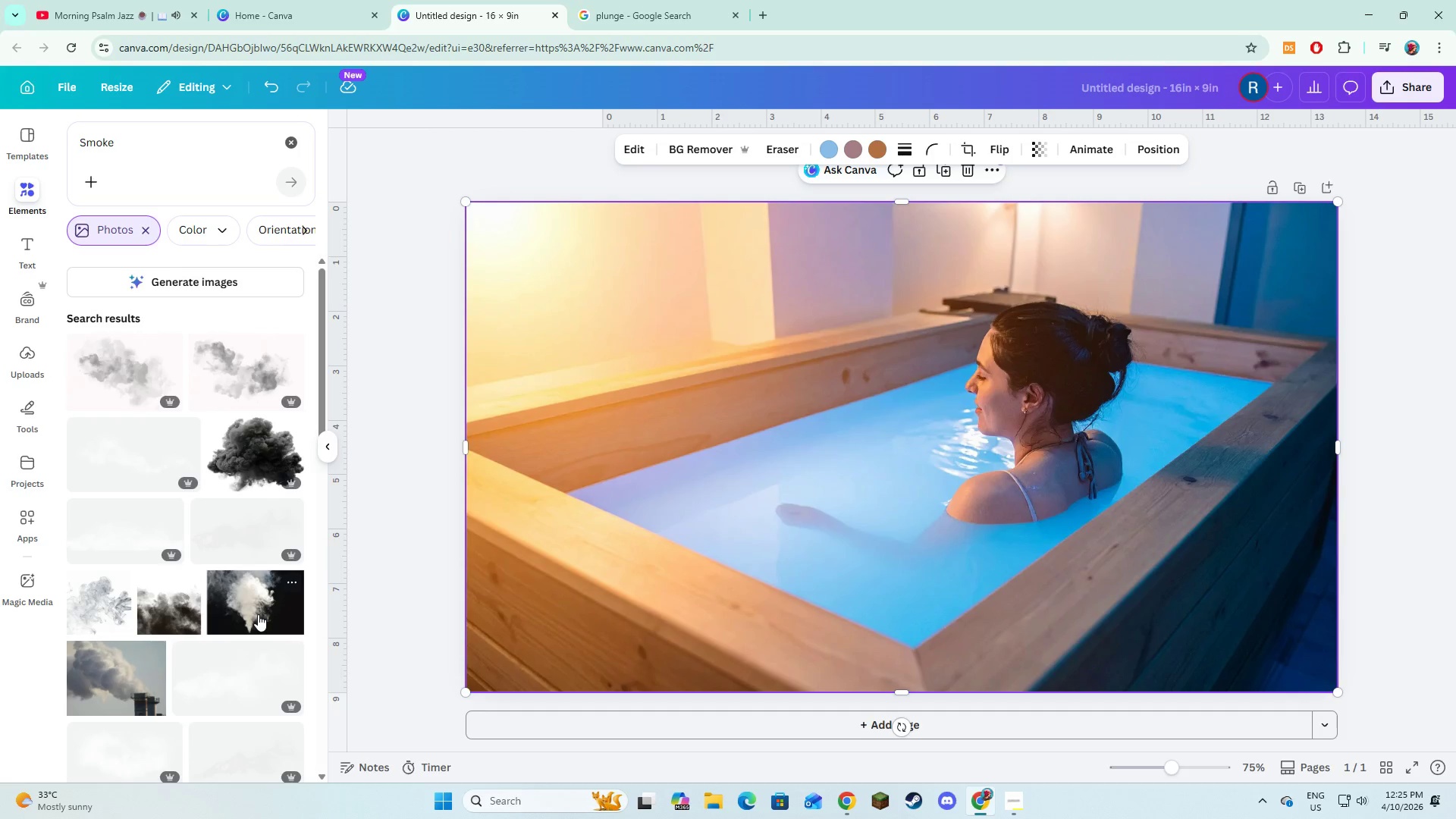 
left_click([84, 601])
 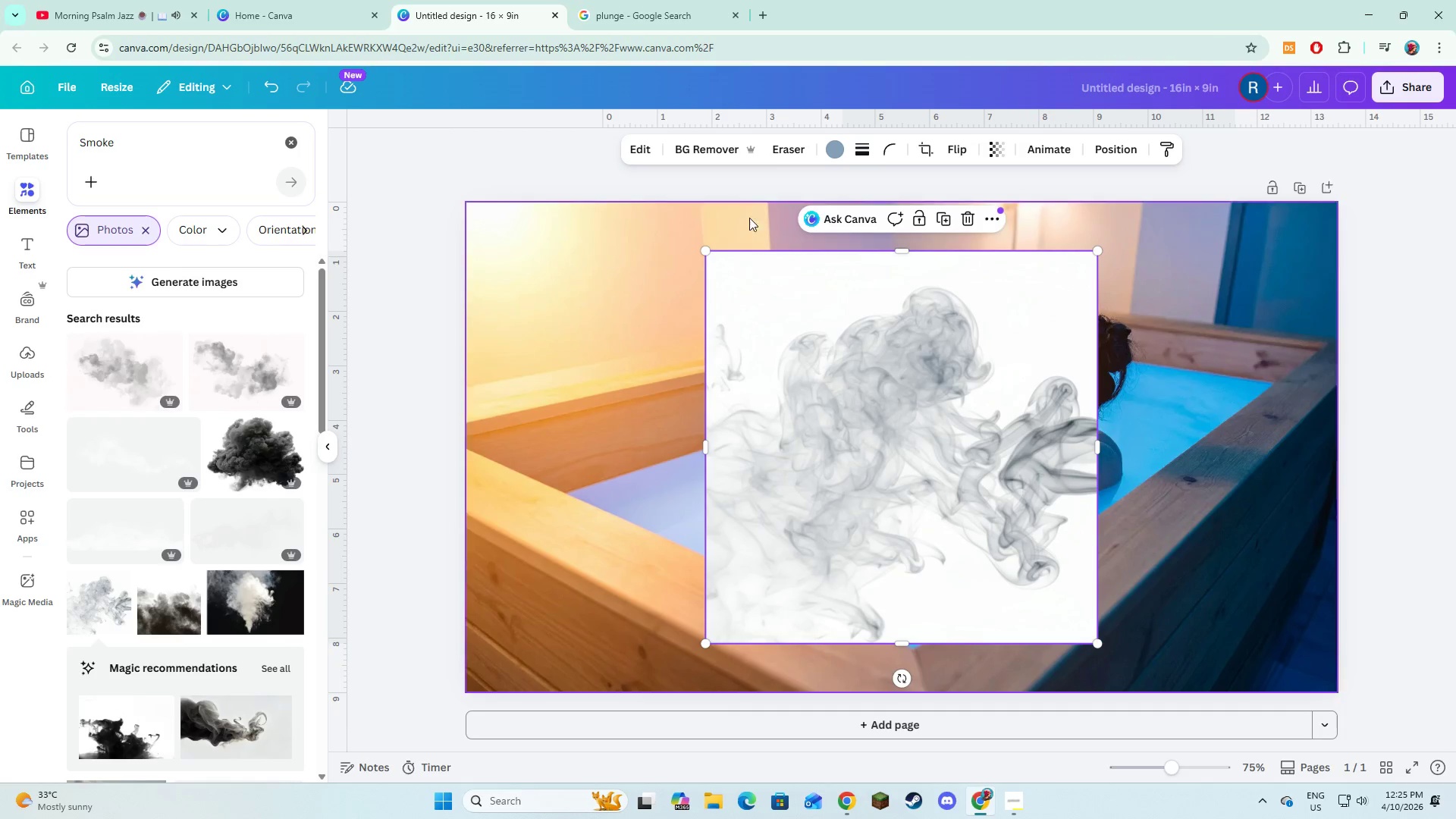 
left_click([723, 155])
 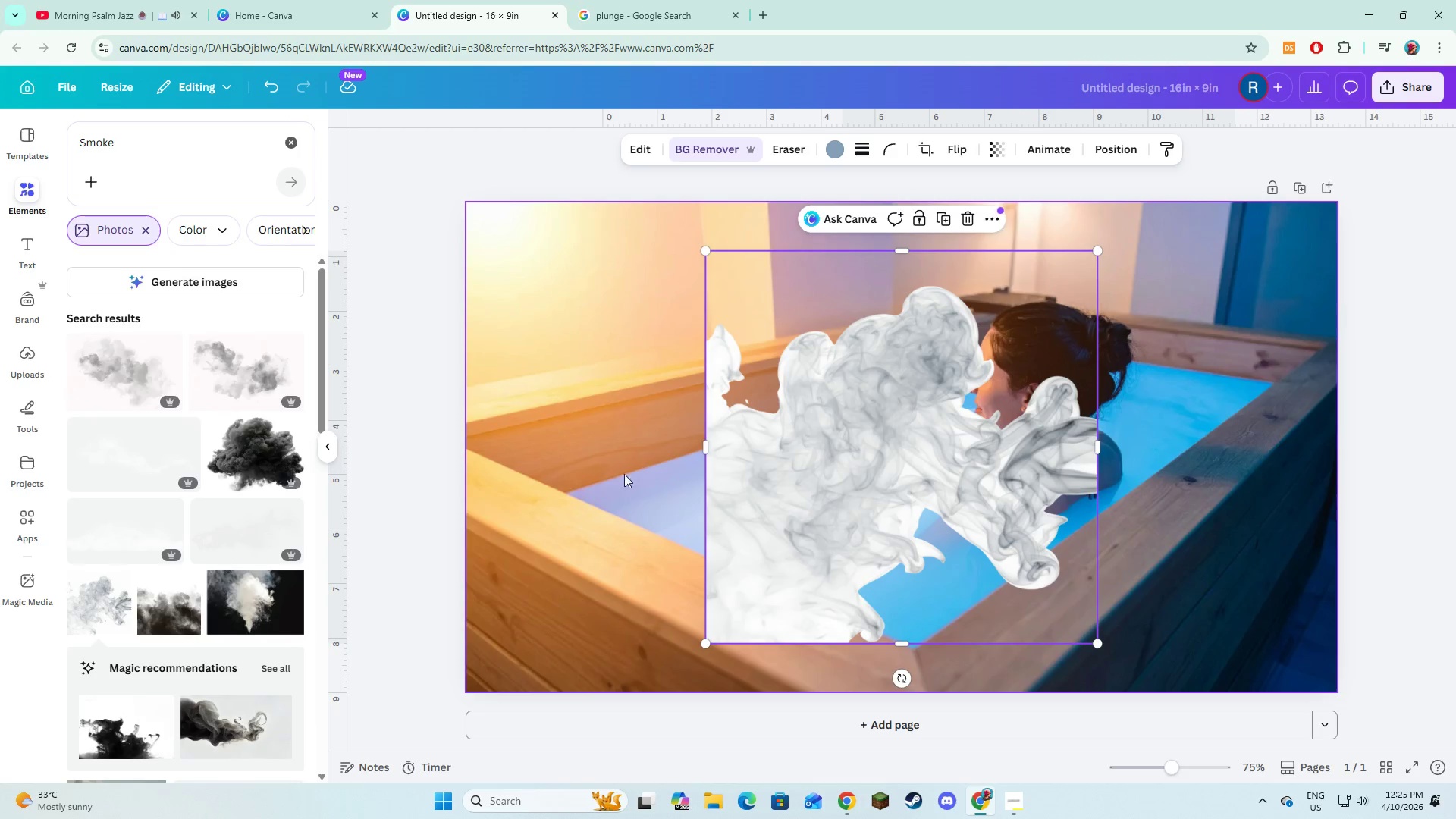 
left_click_drag(start_coordinate=[866, 494], to_coordinate=[737, 482])
 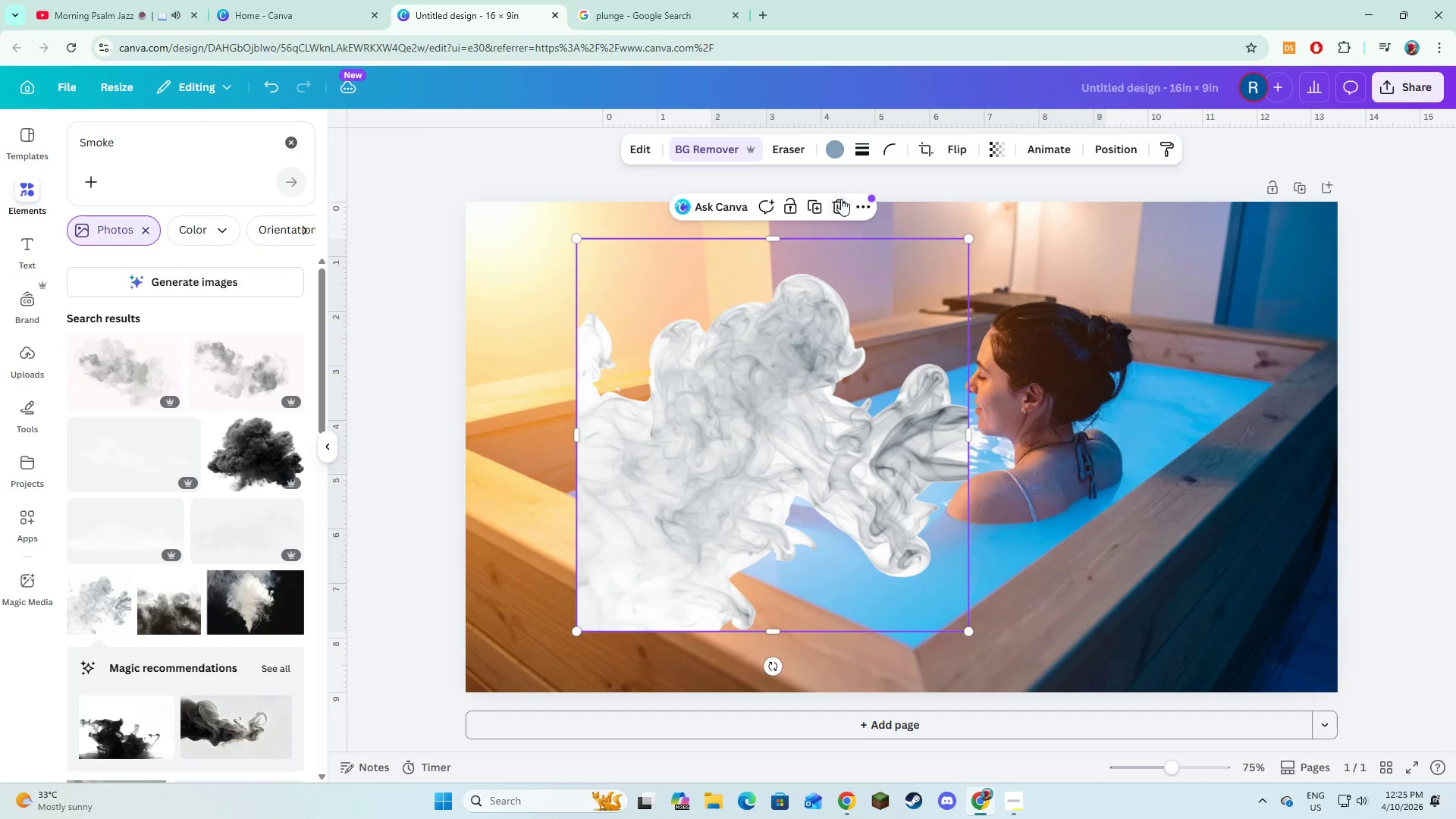 
left_click([839, 204])
 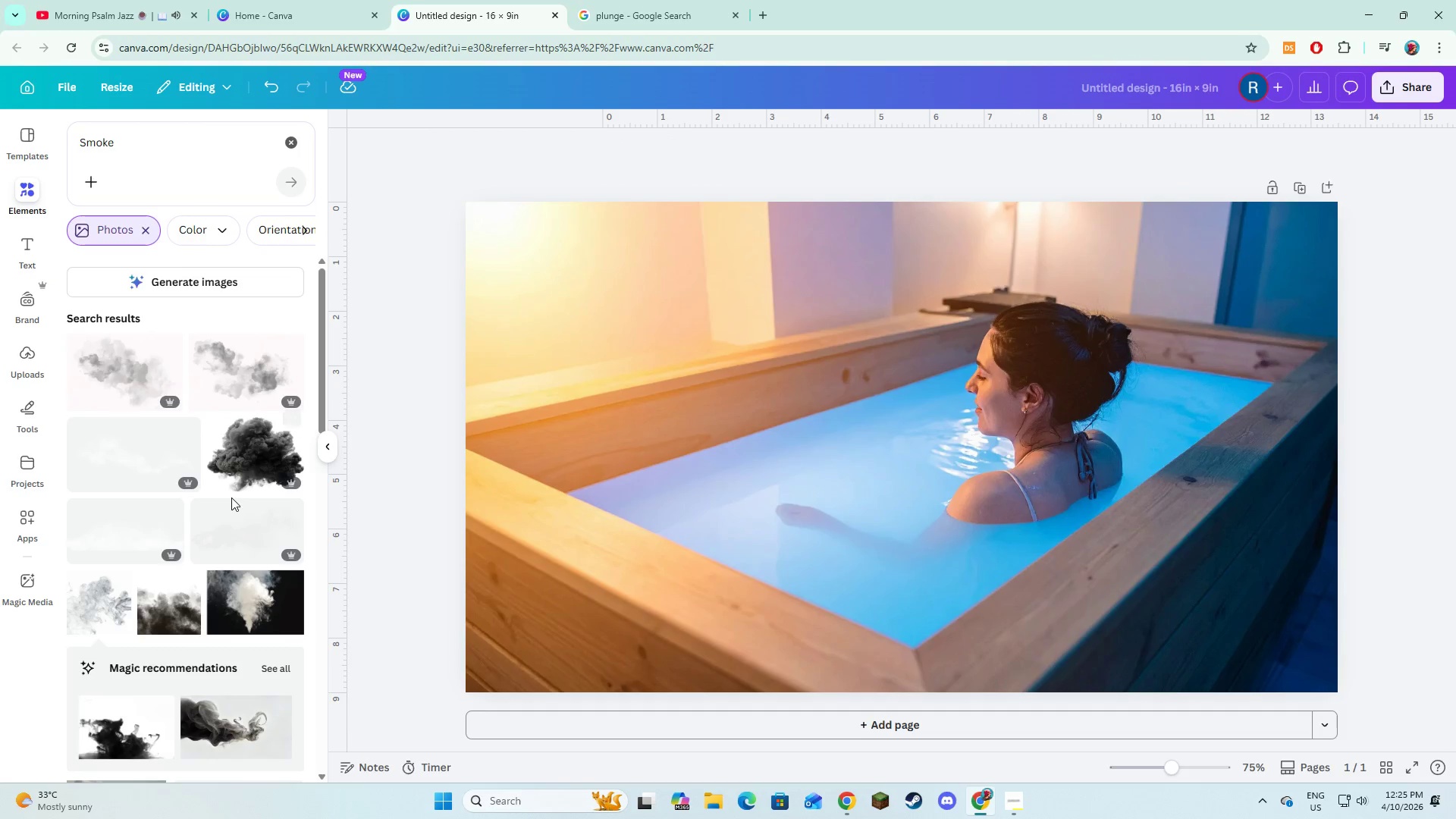 
scroll: coordinate [233, 497], scroll_direction: down, amount: 2.0
 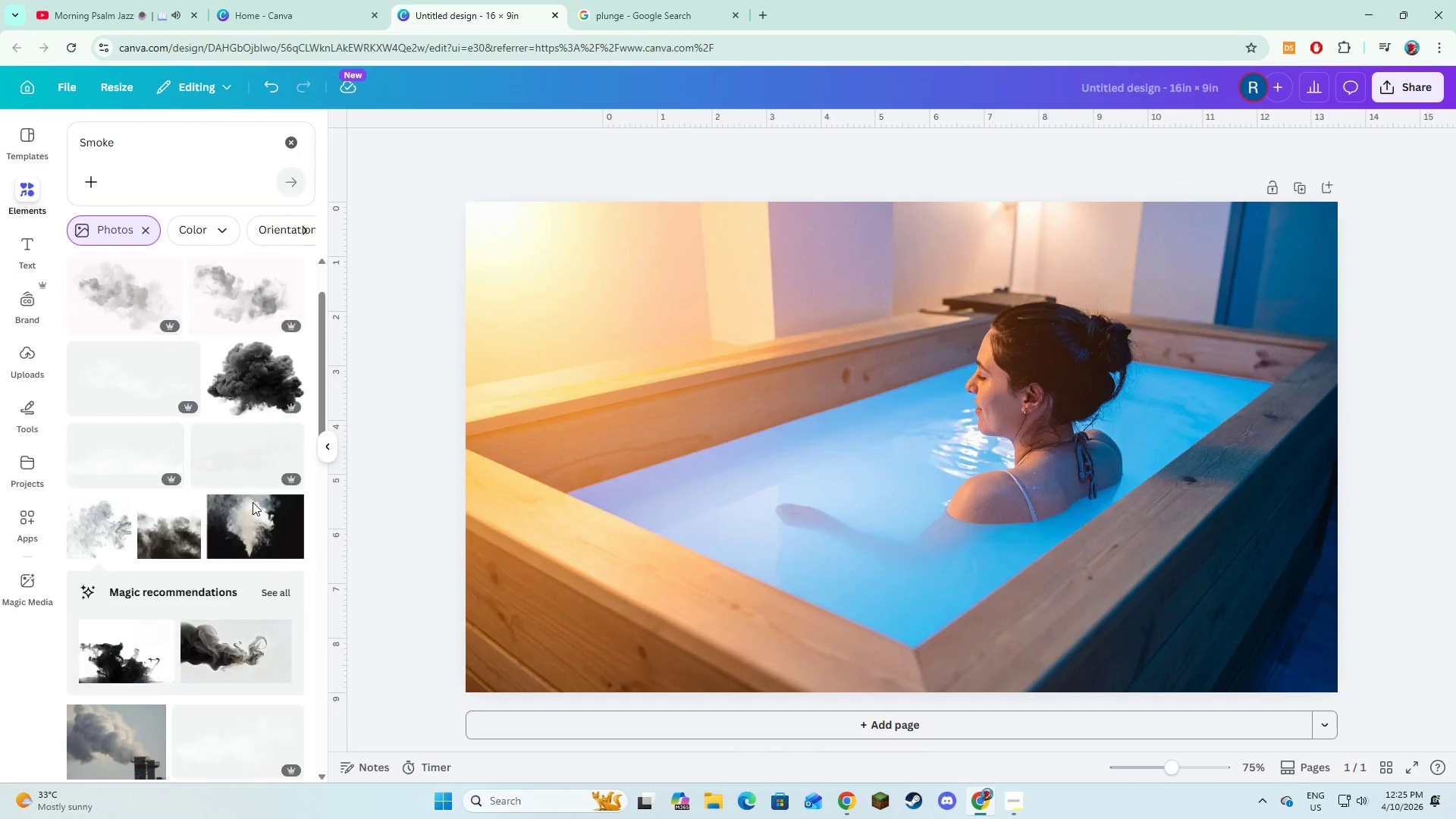 
scroll: coordinate [253, 502], scroll_direction: up, amount: 3.0
 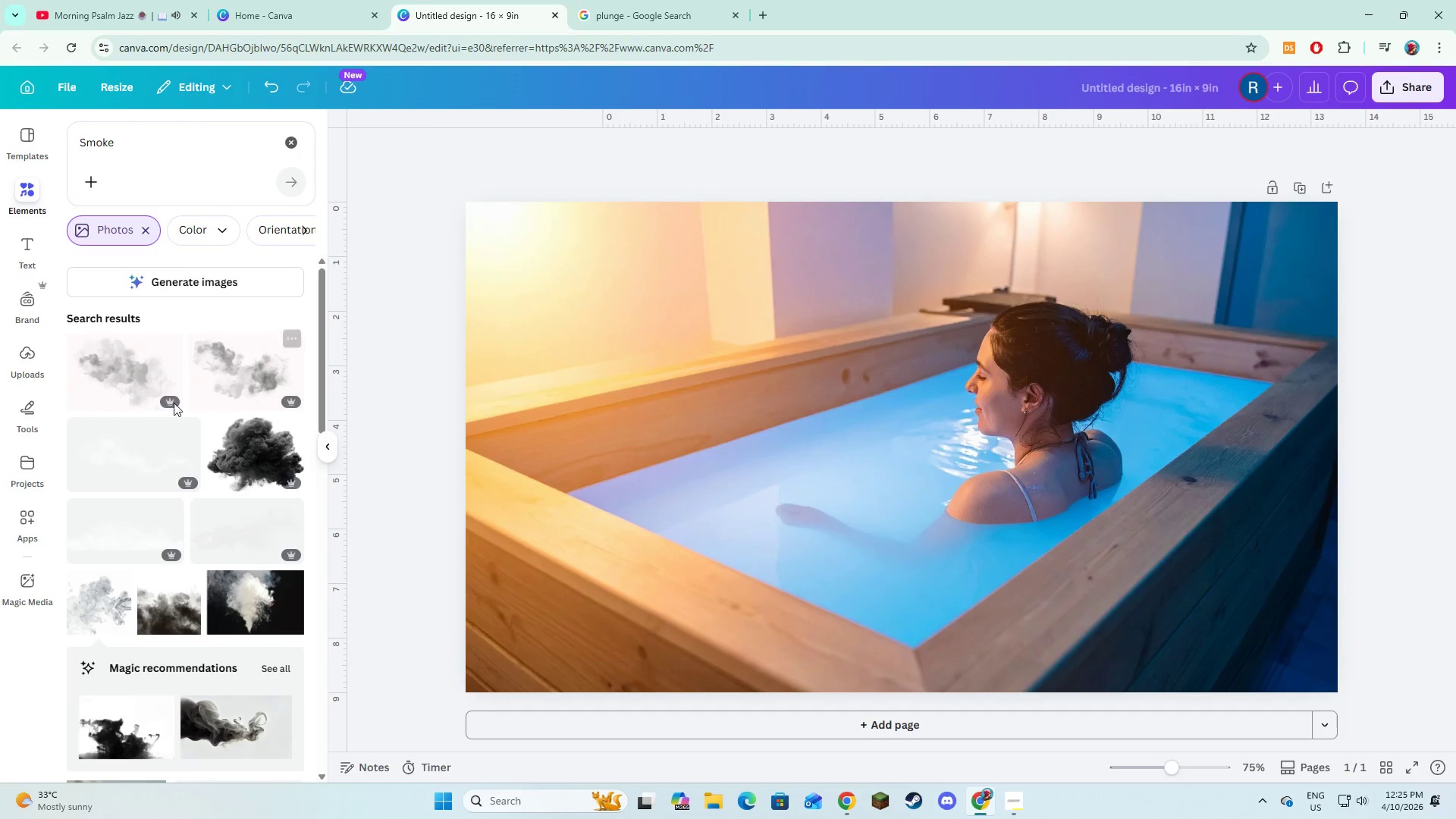 
left_click([133, 378])
 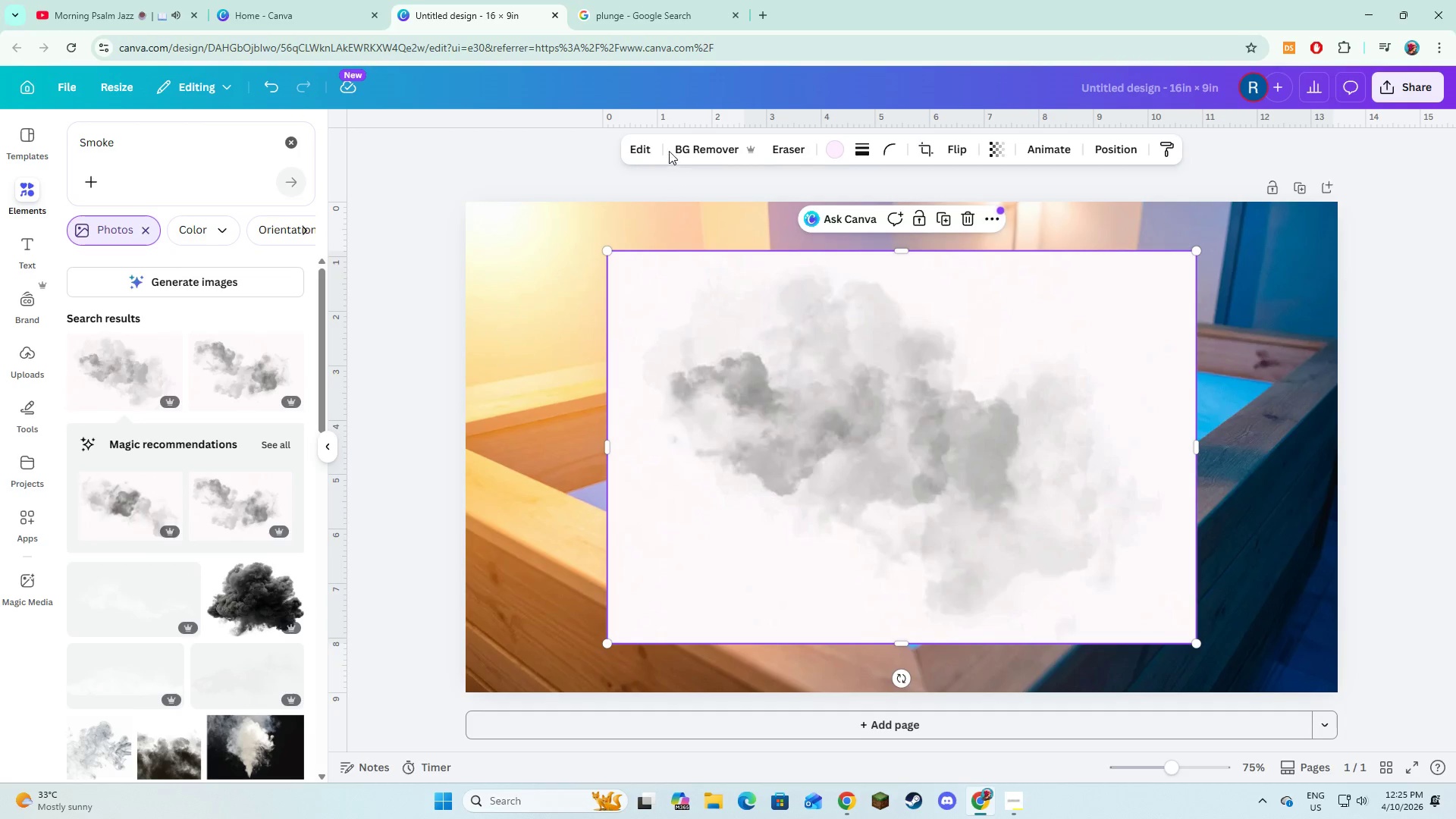 
left_click([695, 146])
 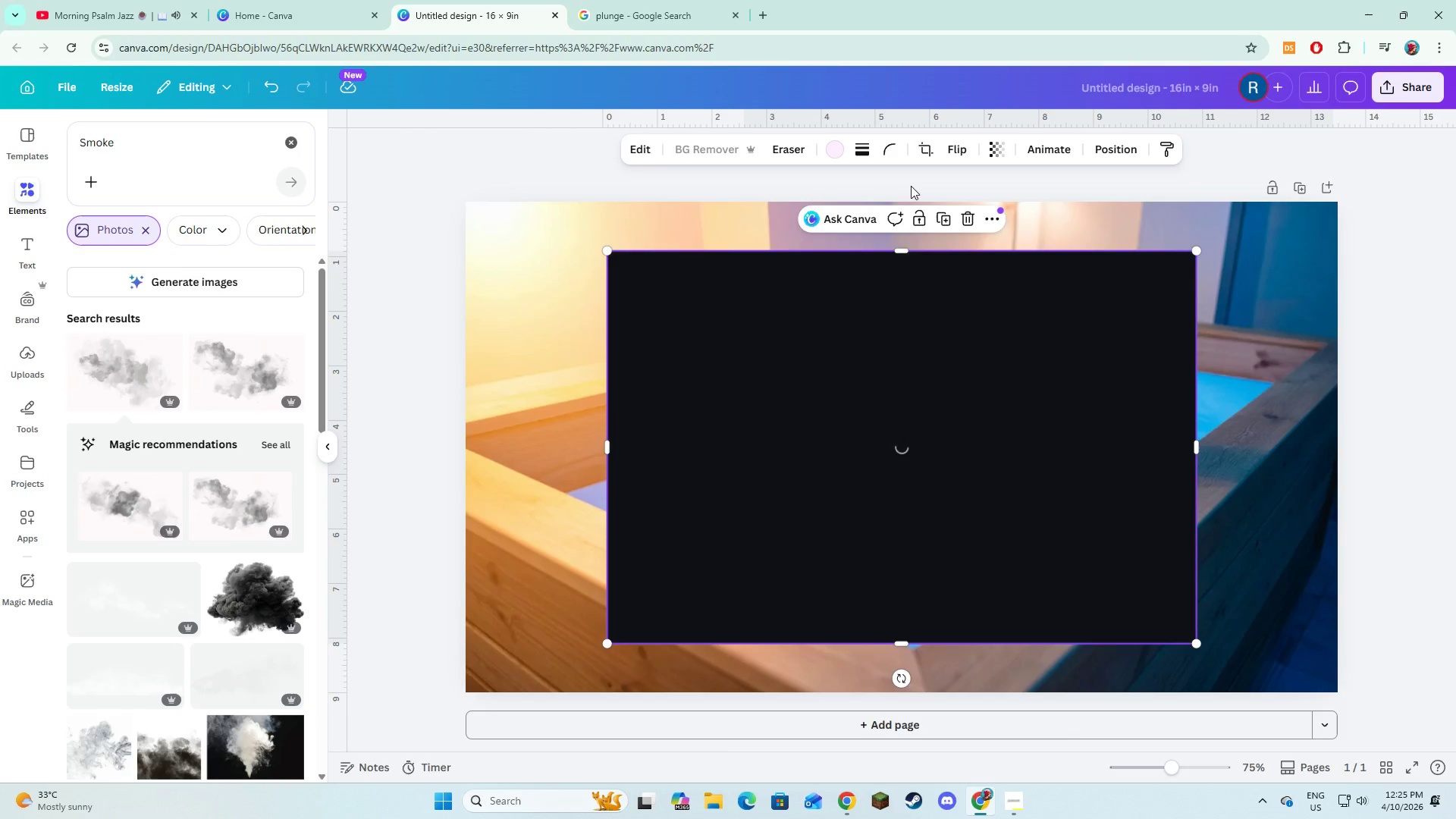 
mouse_move([890, 221])
 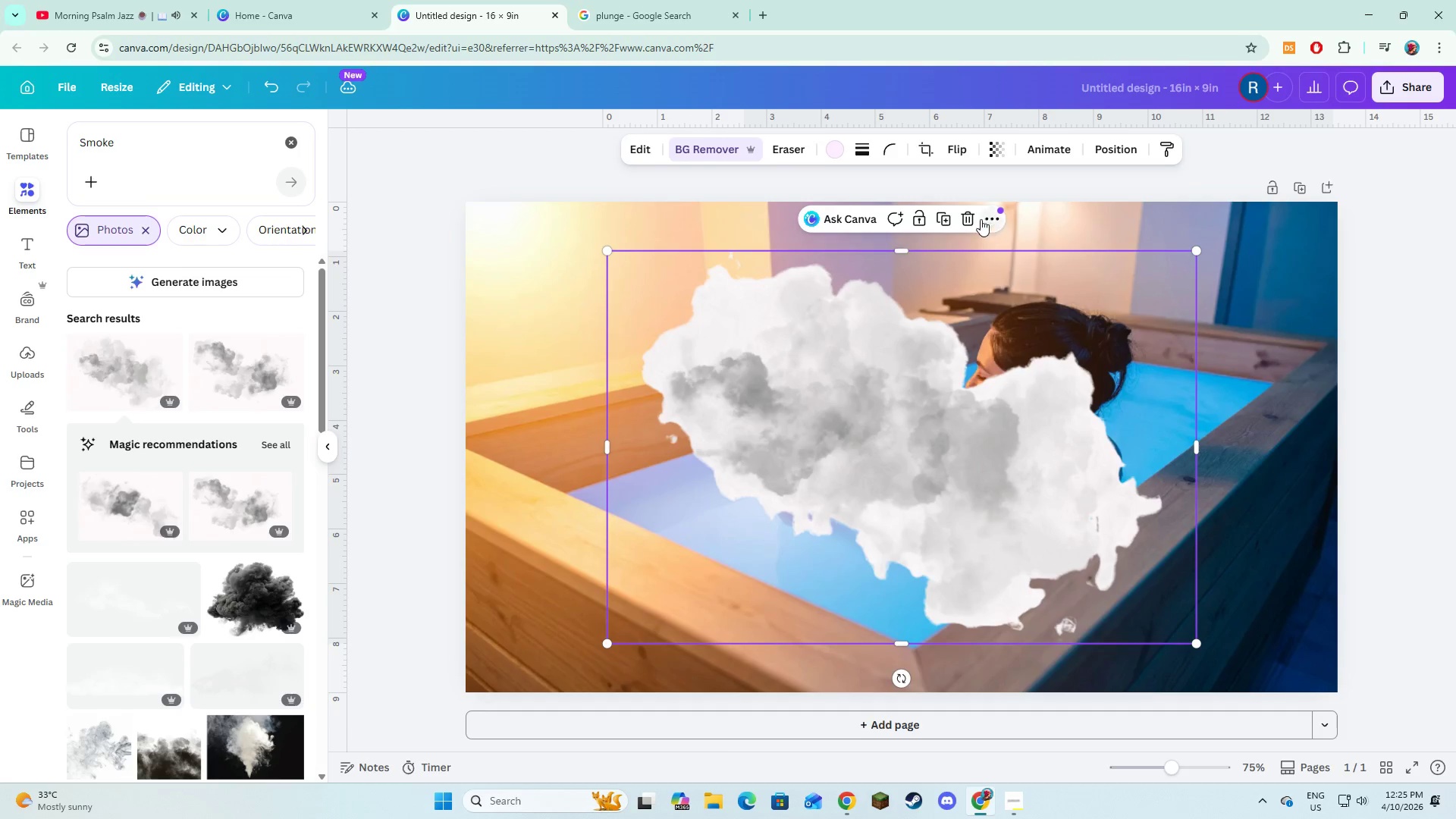 
left_click([956, 214])
 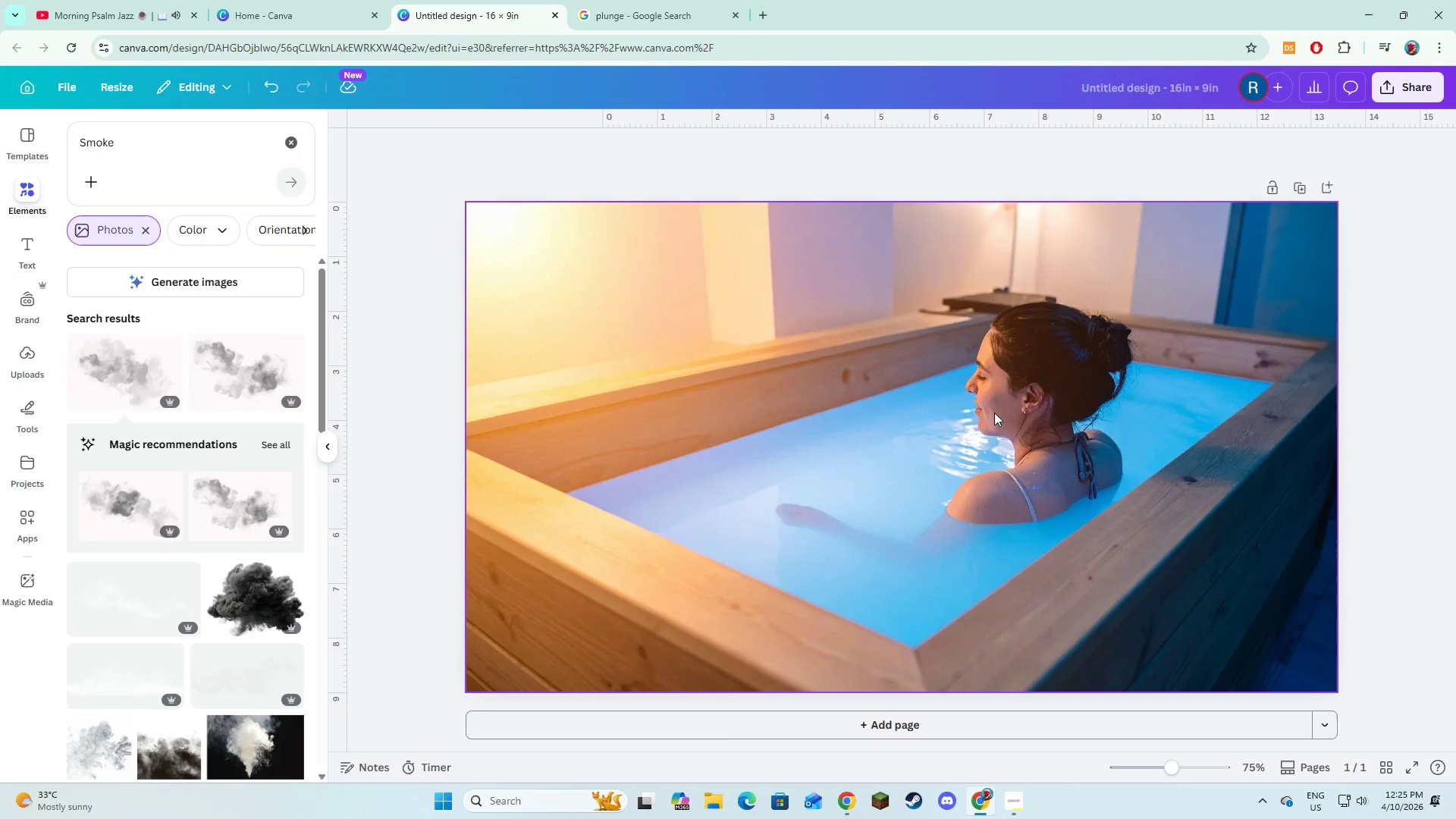 
left_click([994, 413])
 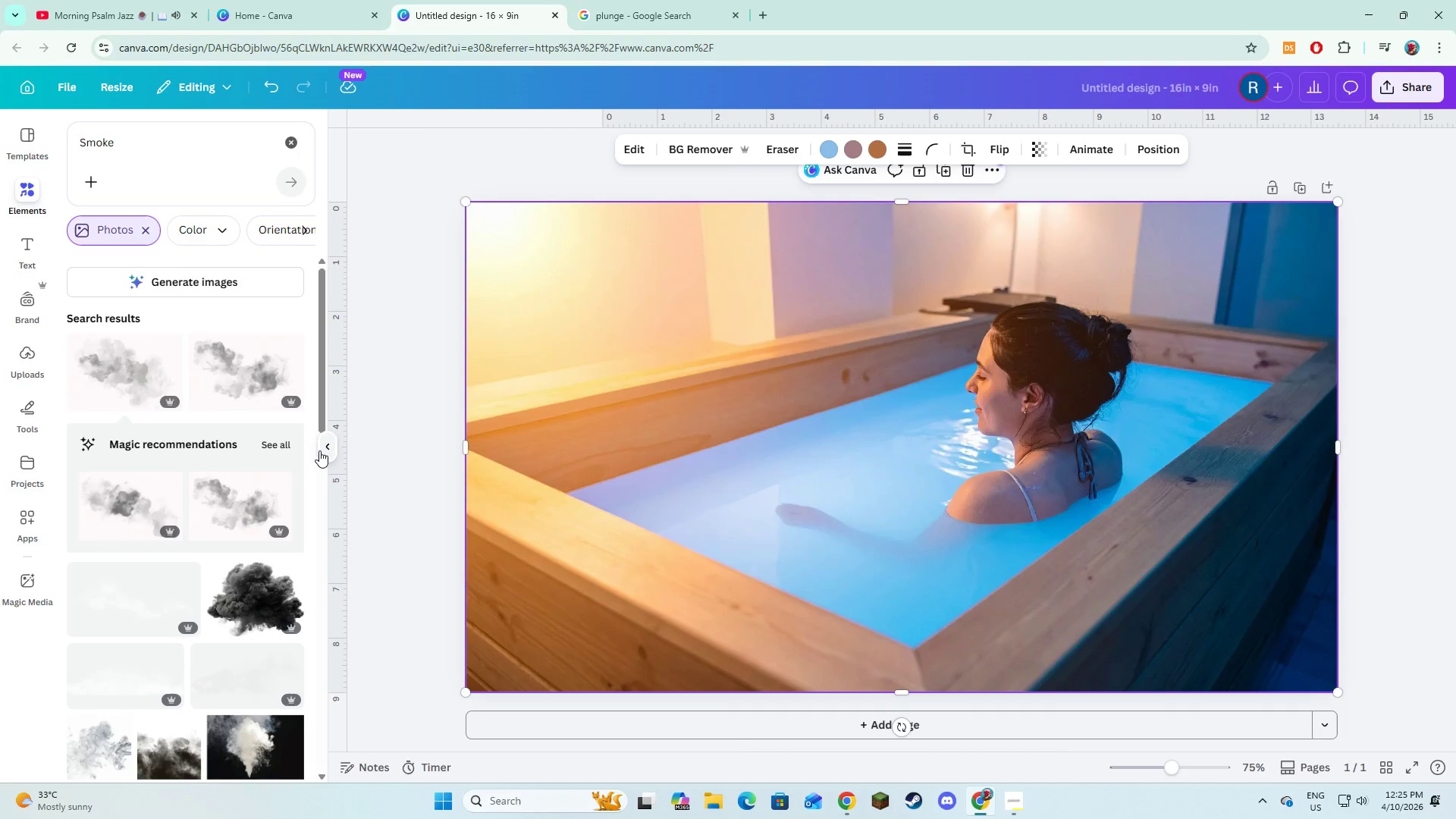 
left_click([319, 450])
 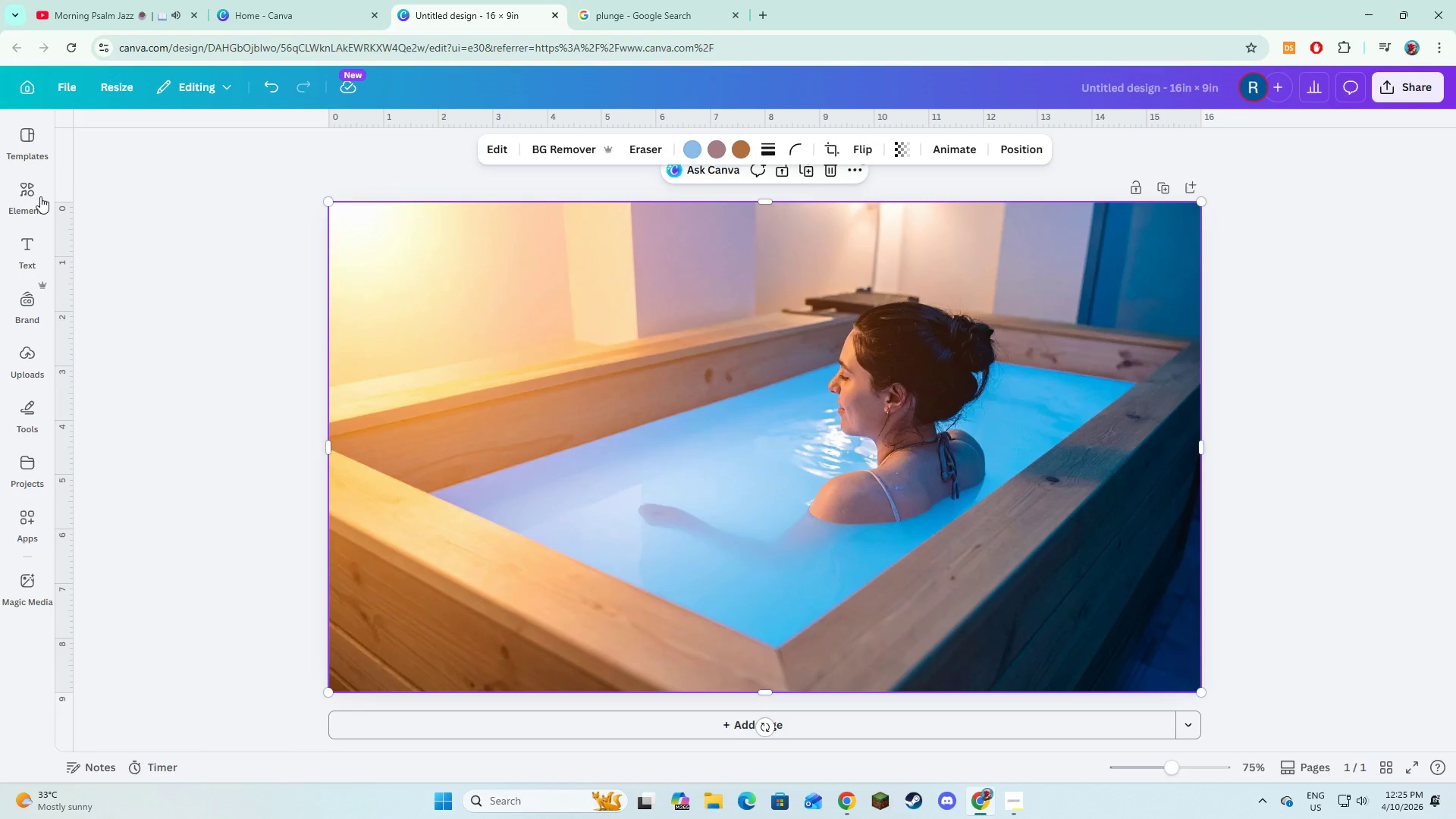 
left_click([40, 196])
 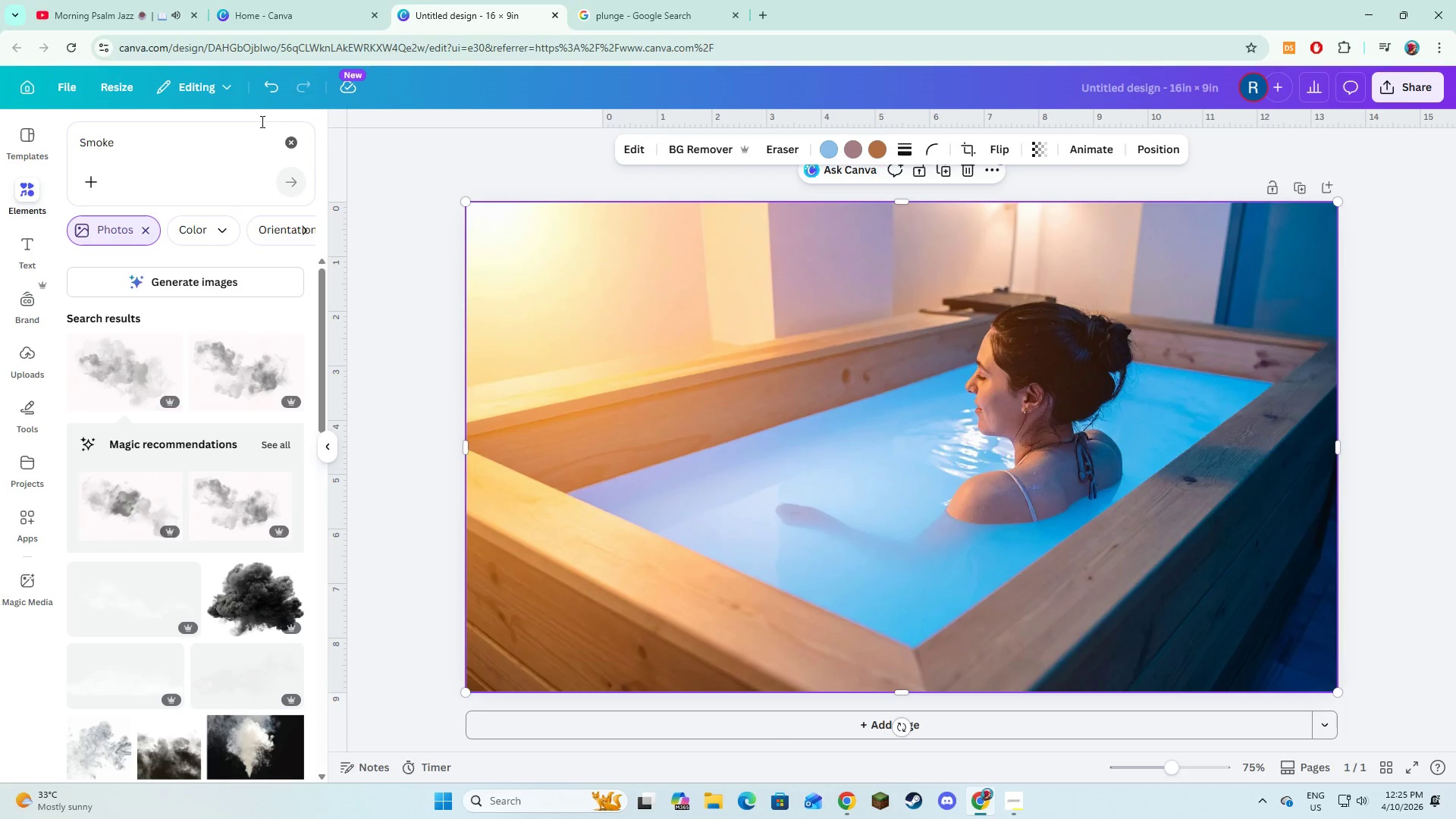 
double_click([280, 143])
 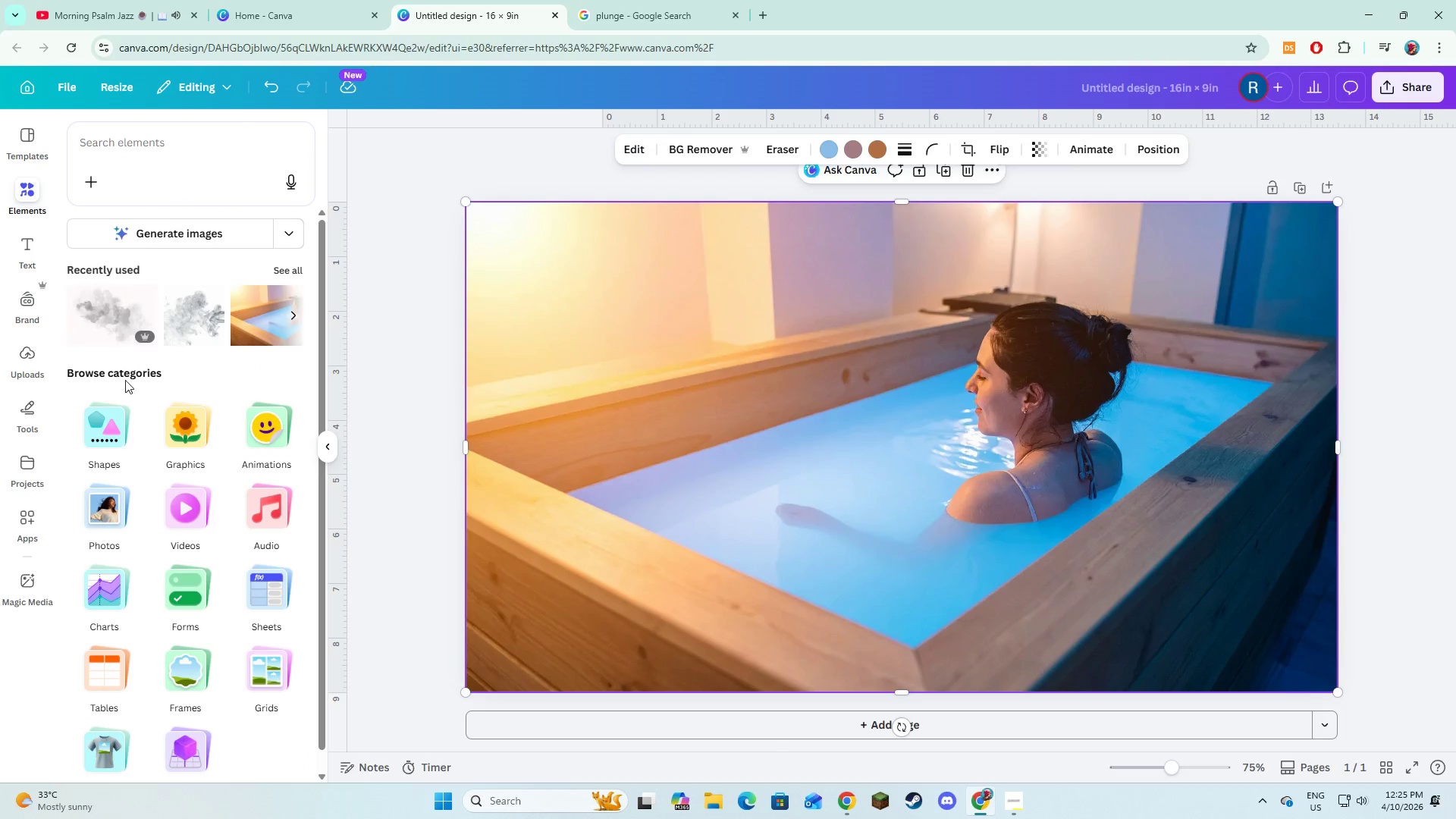 
left_click([117, 419])
 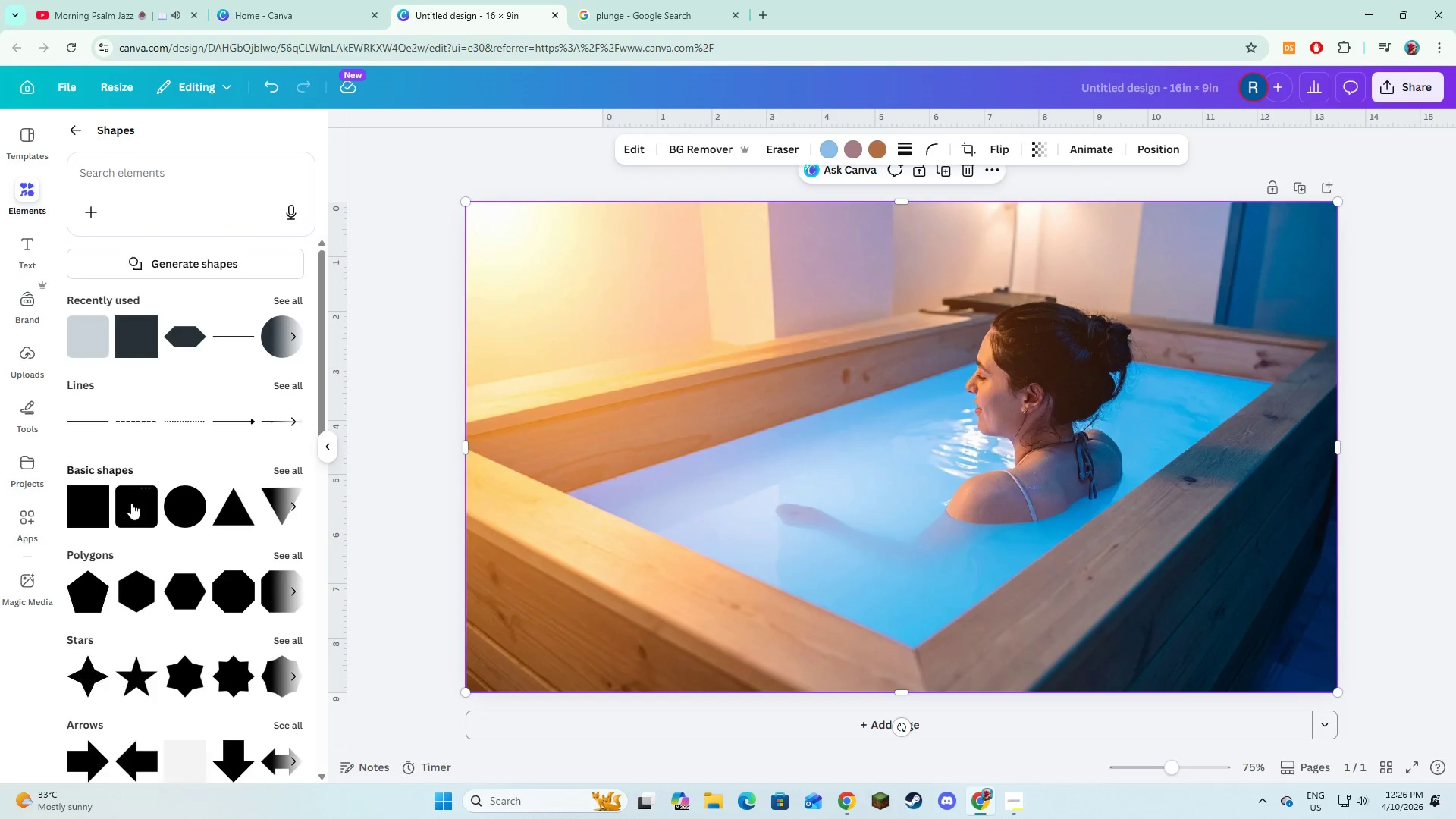 
left_click([93, 522])
 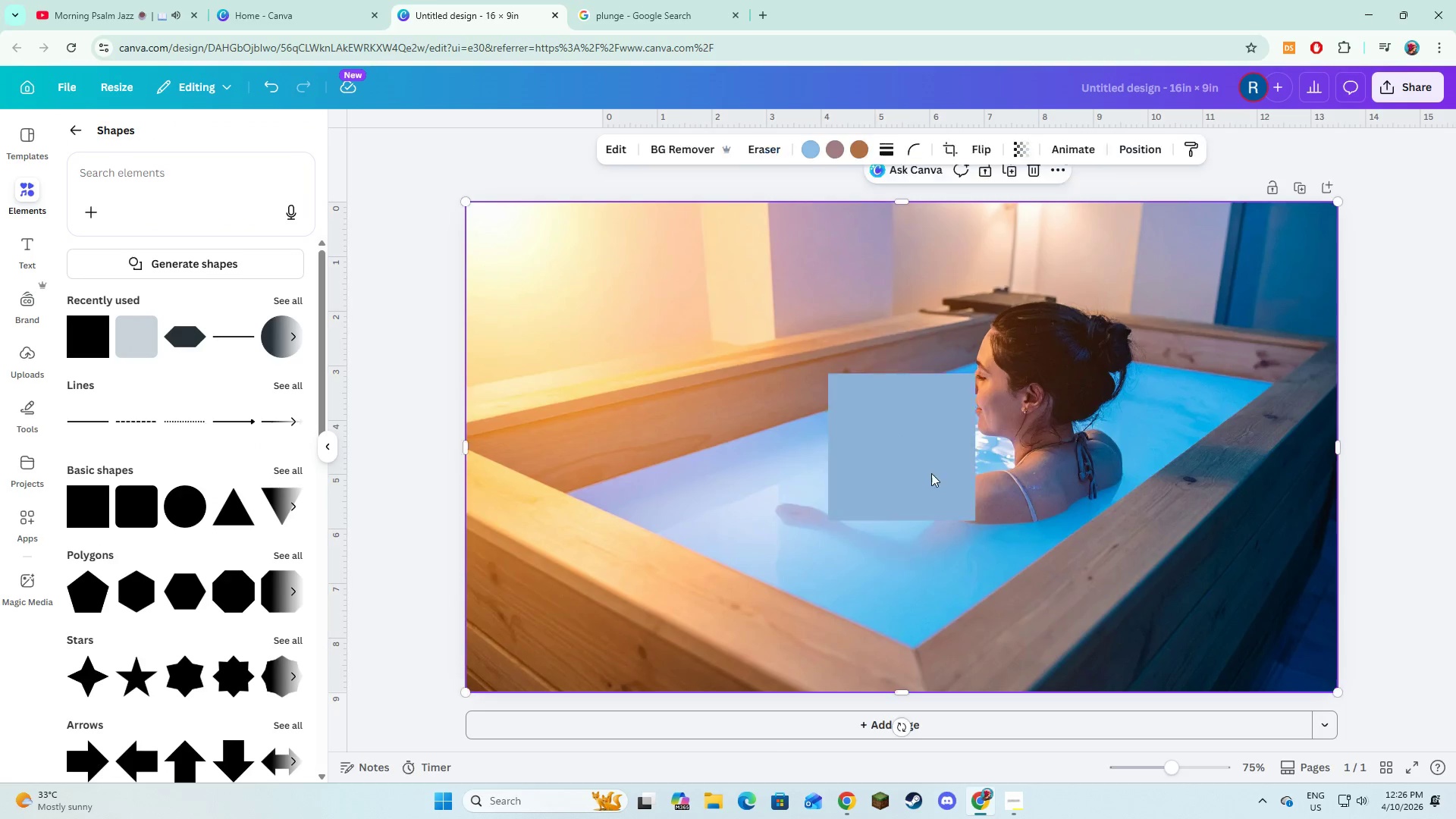 
double_click([983, 454])
 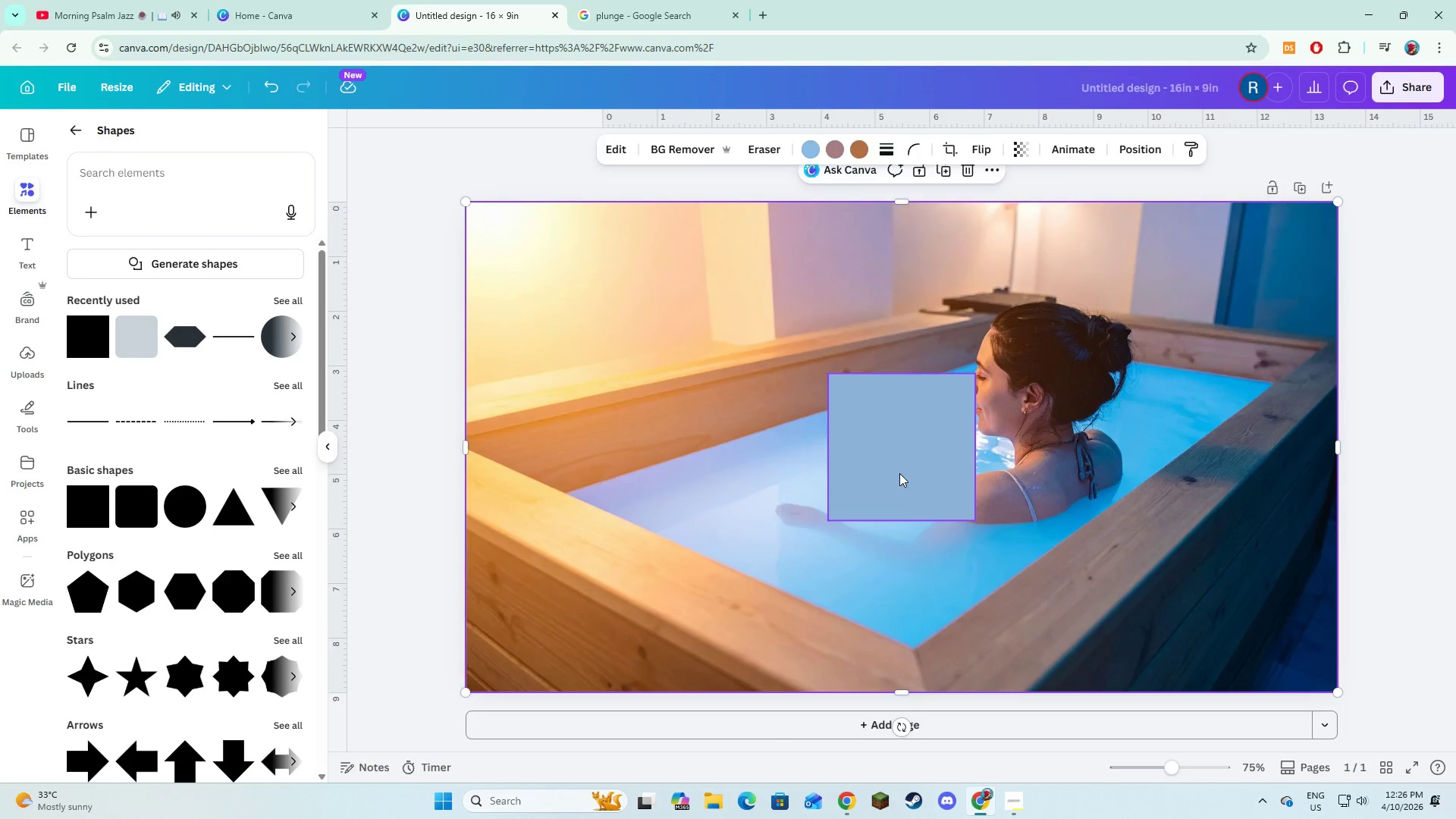 
triple_click([899, 473])
 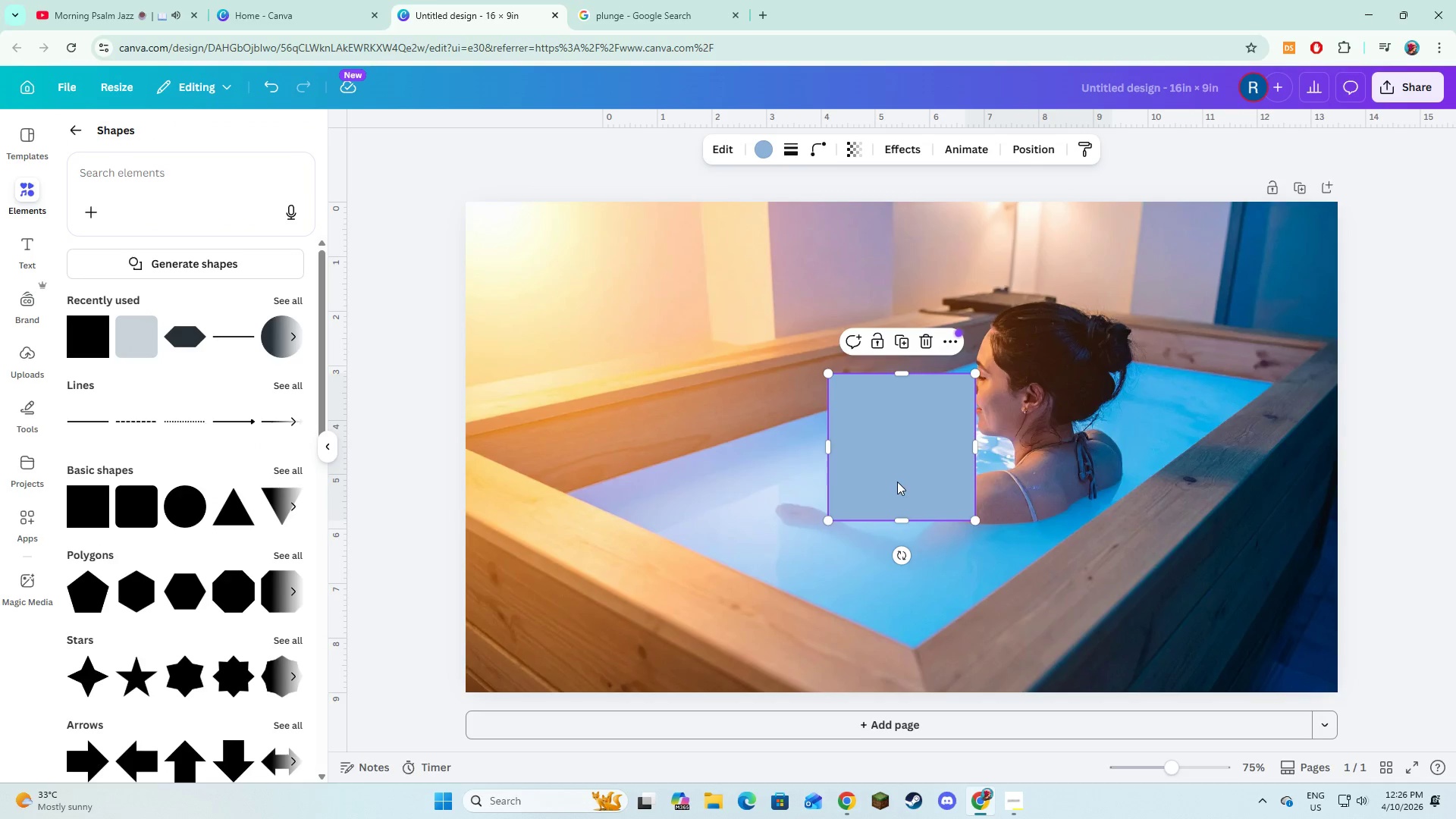 
left_click_drag(start_coordinate=[897, 482], to_coordinate=[748, 434])
 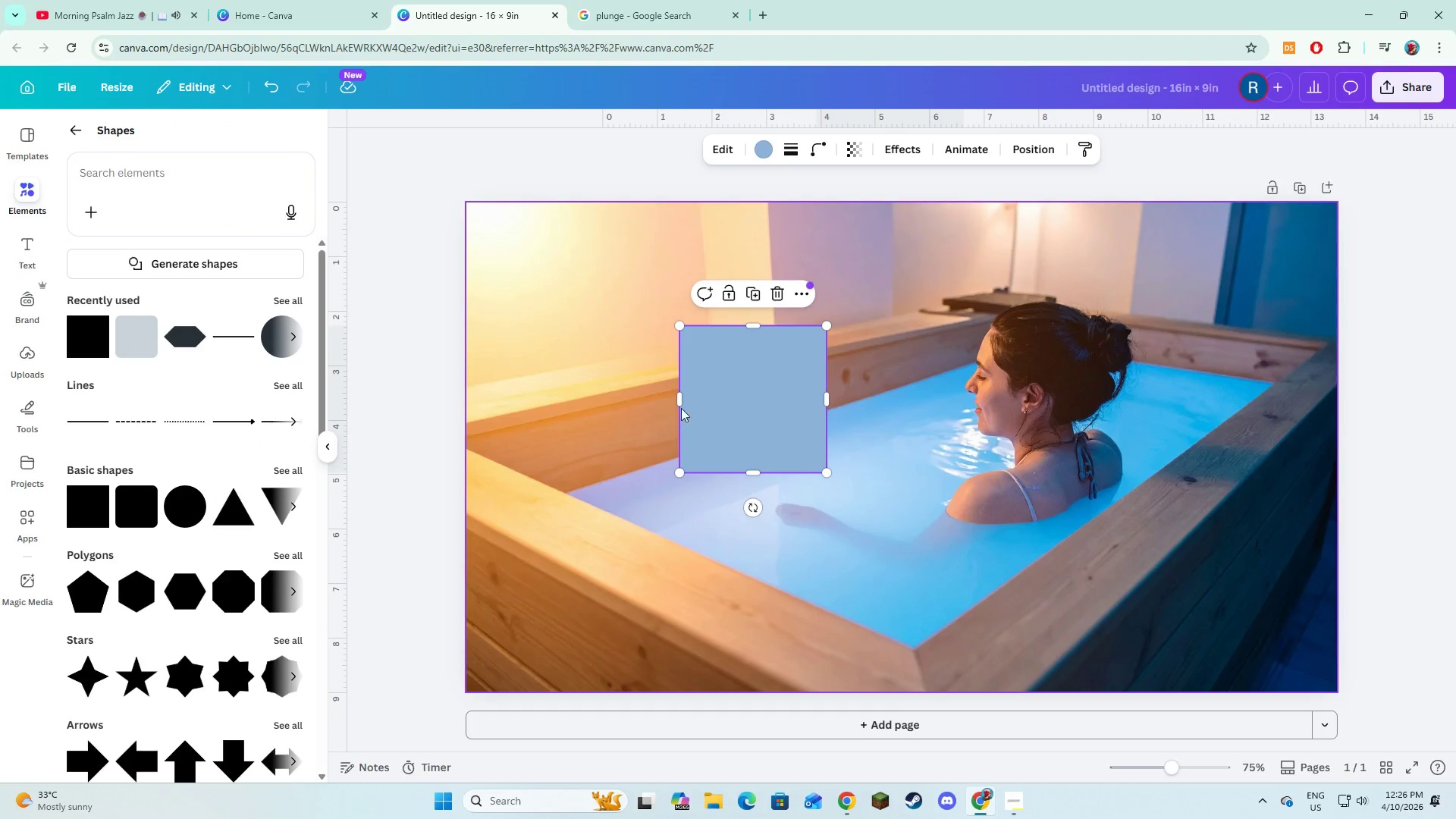 
left_click_drag(start_coordinate=[789, 408], to_coordinate=[573, 288])
 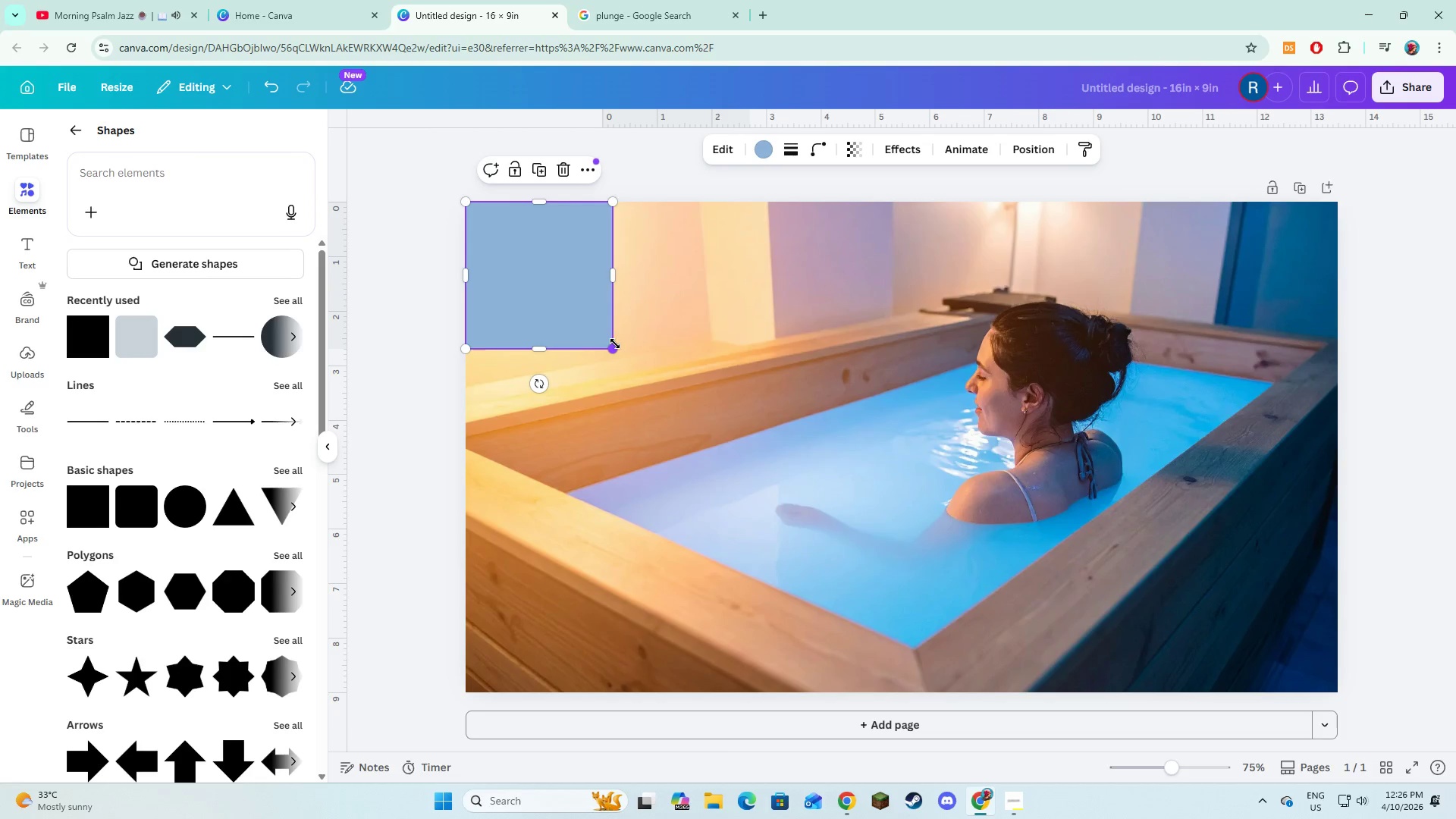 
left_click_drag(start_coordinate=[615, 344], to_coordinate=[1337, 689])
 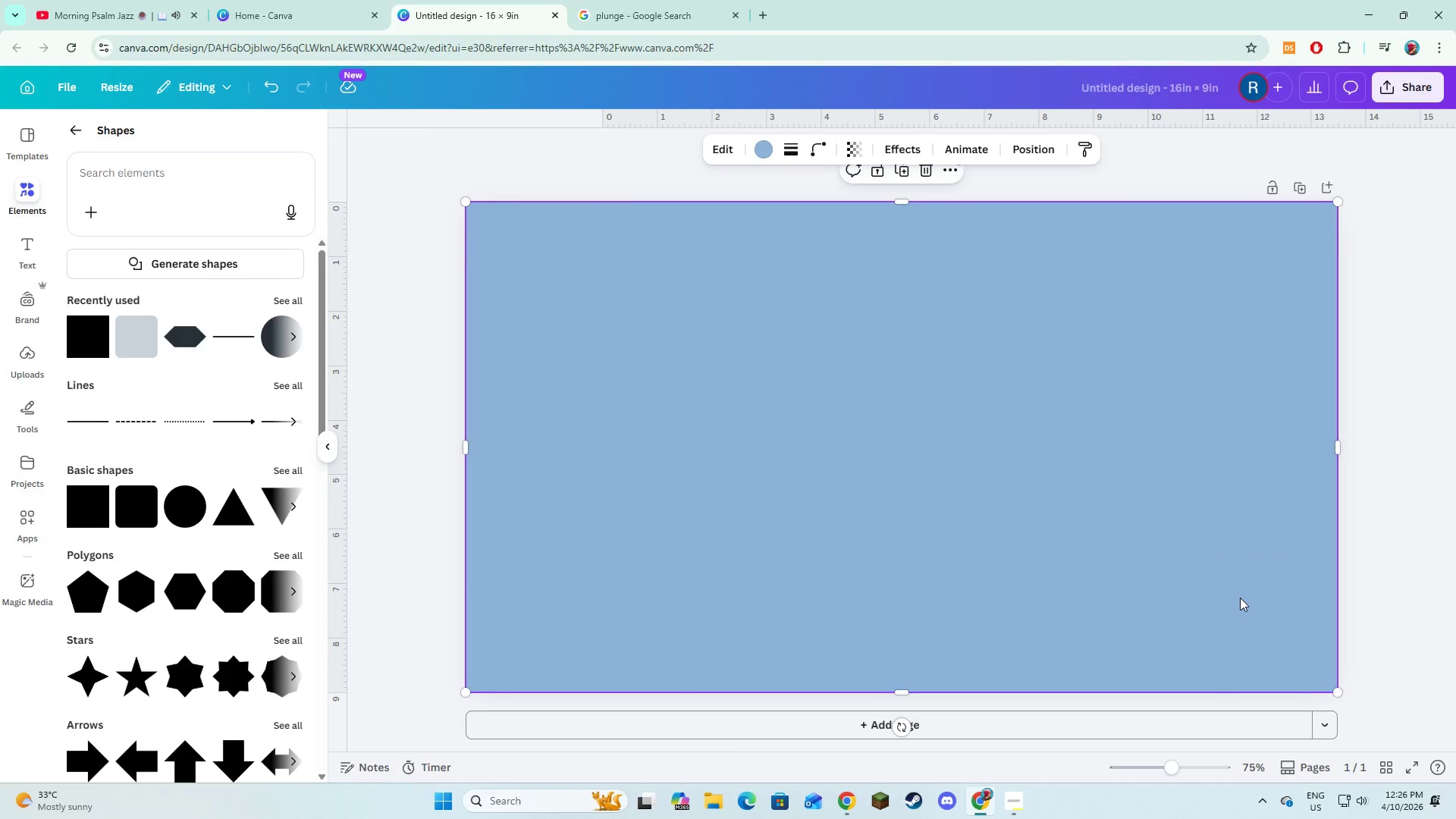 
wait(8.53)
 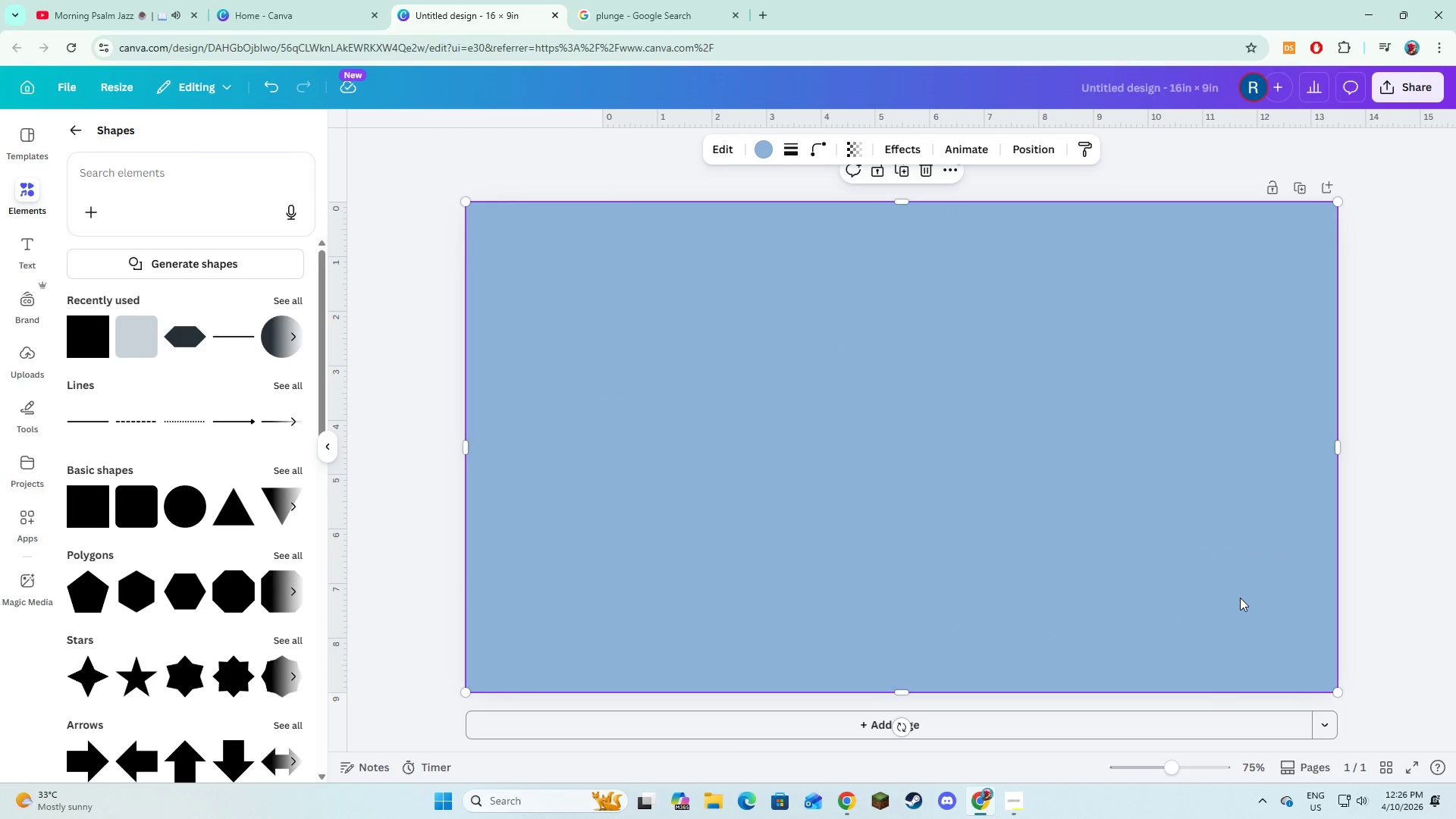 
left_click([761, 149])
 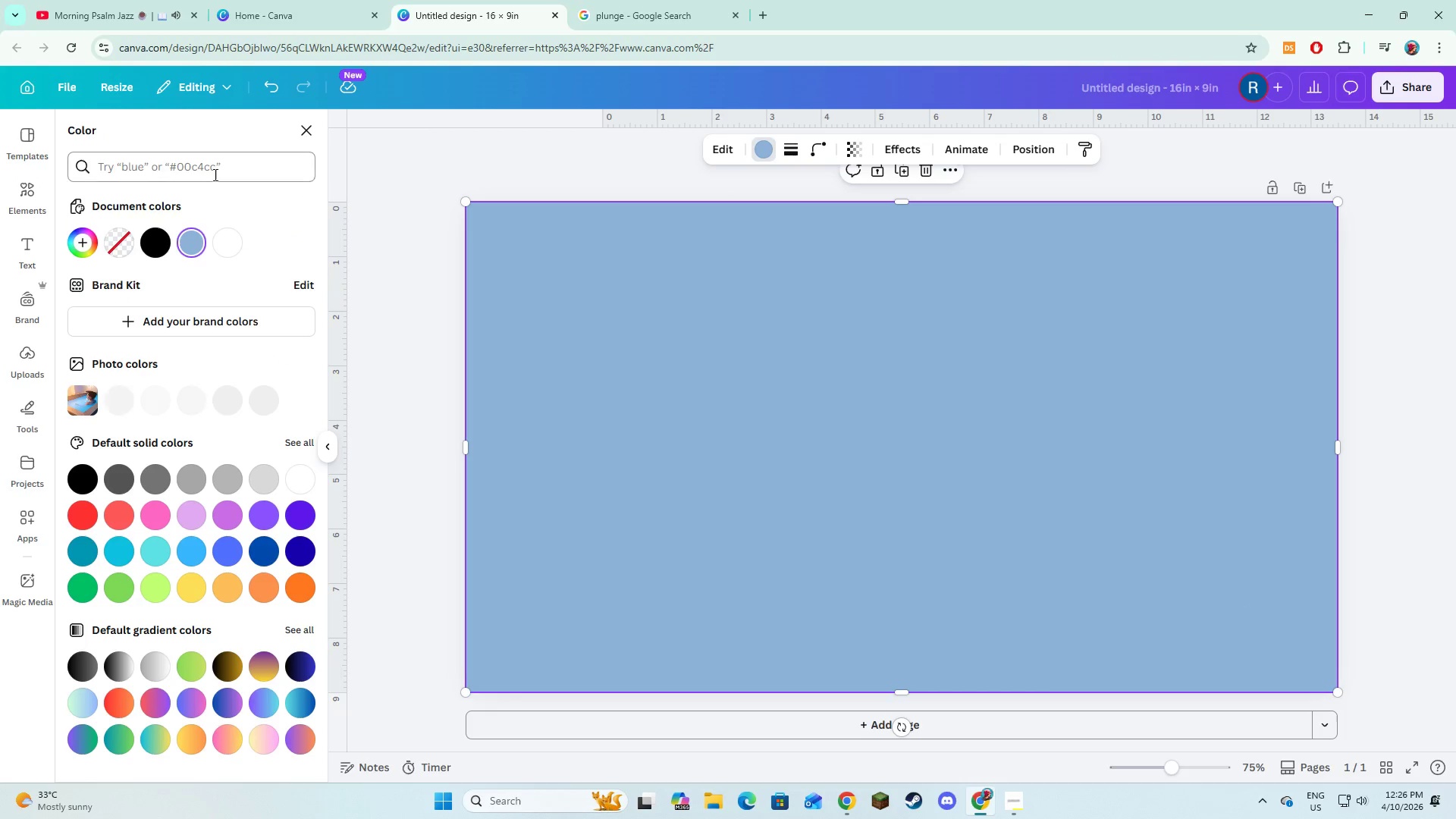 
left_click([214, 172])
 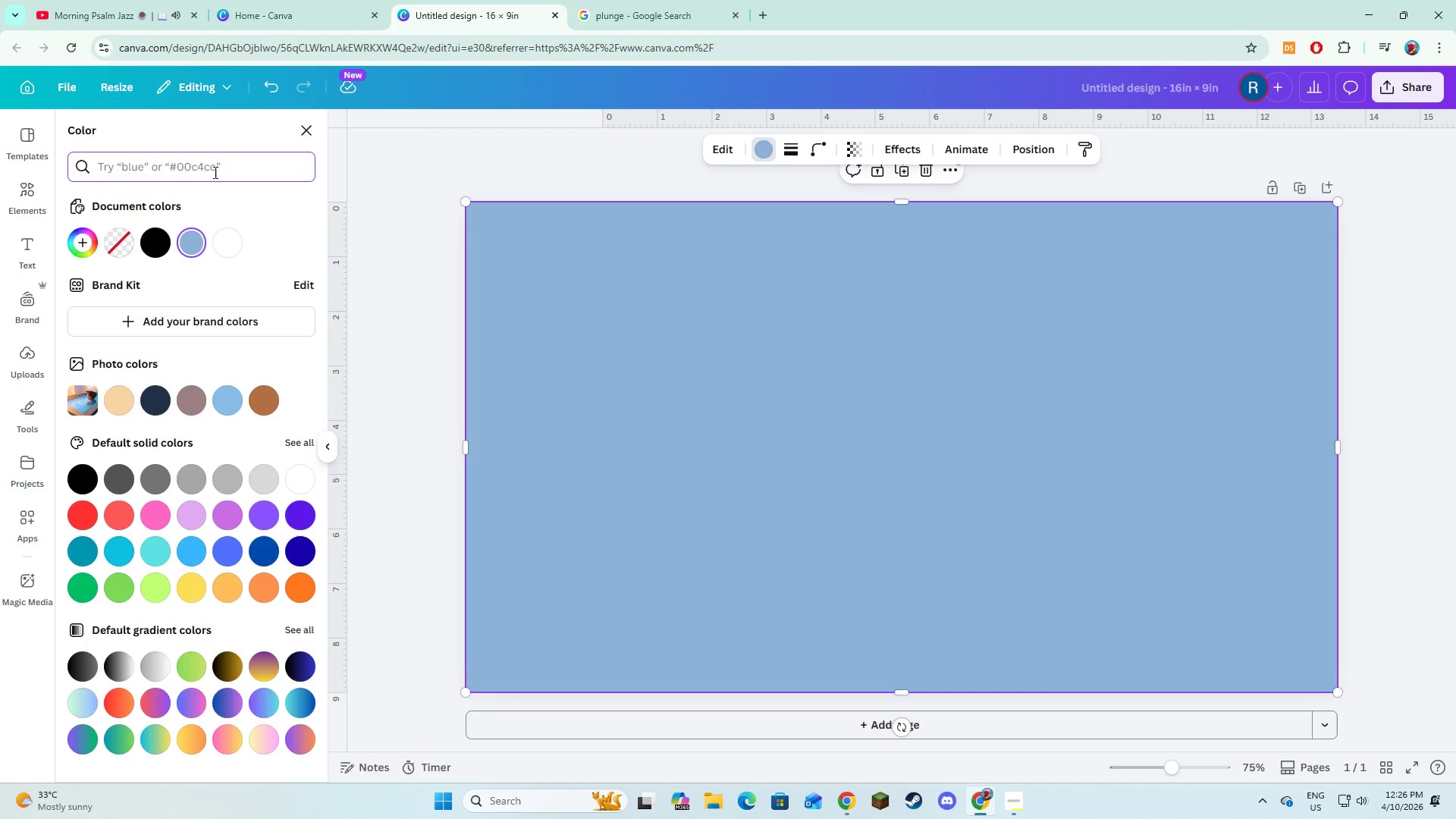 
type(#f)
 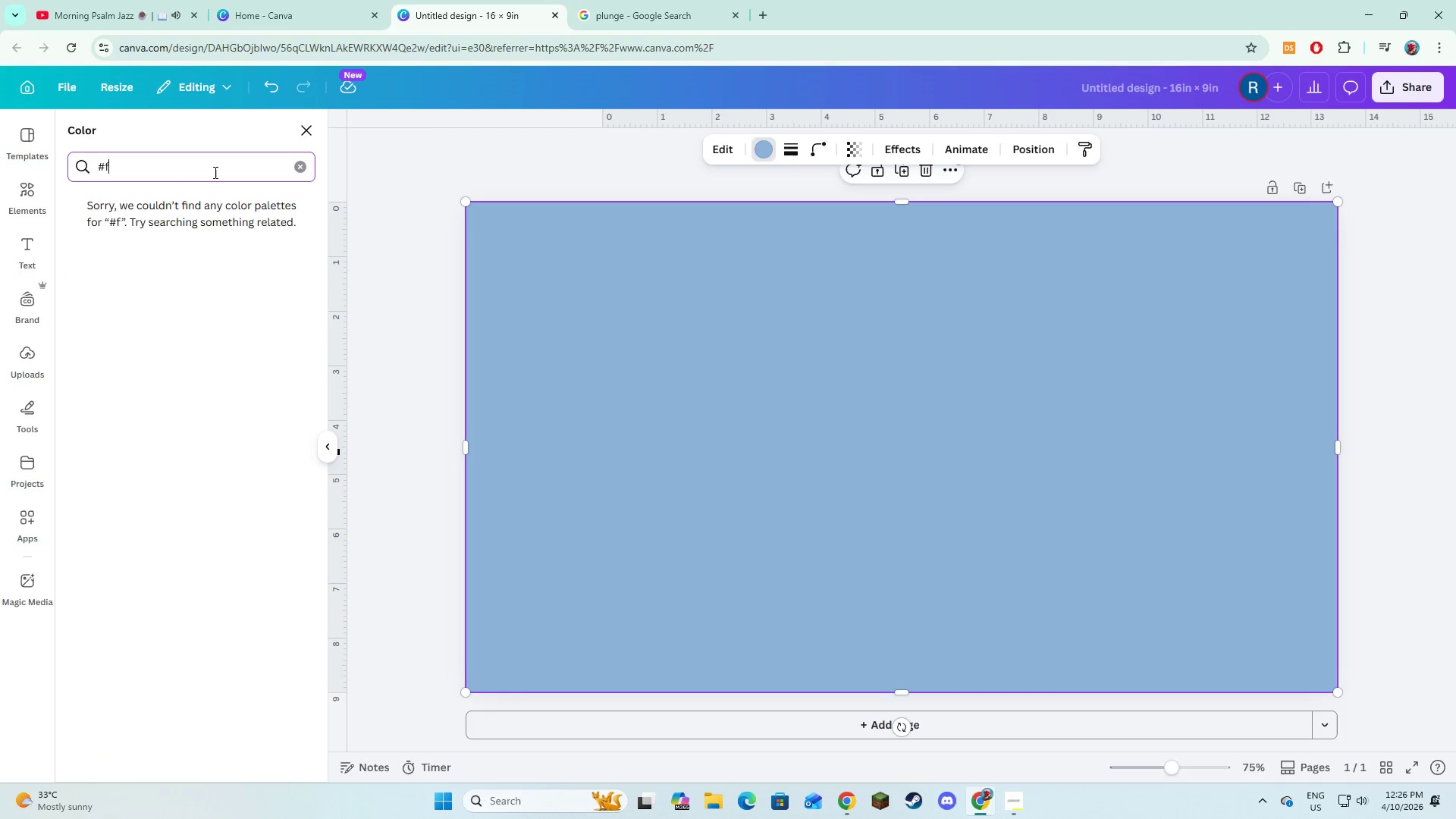 
wait(5.81)
 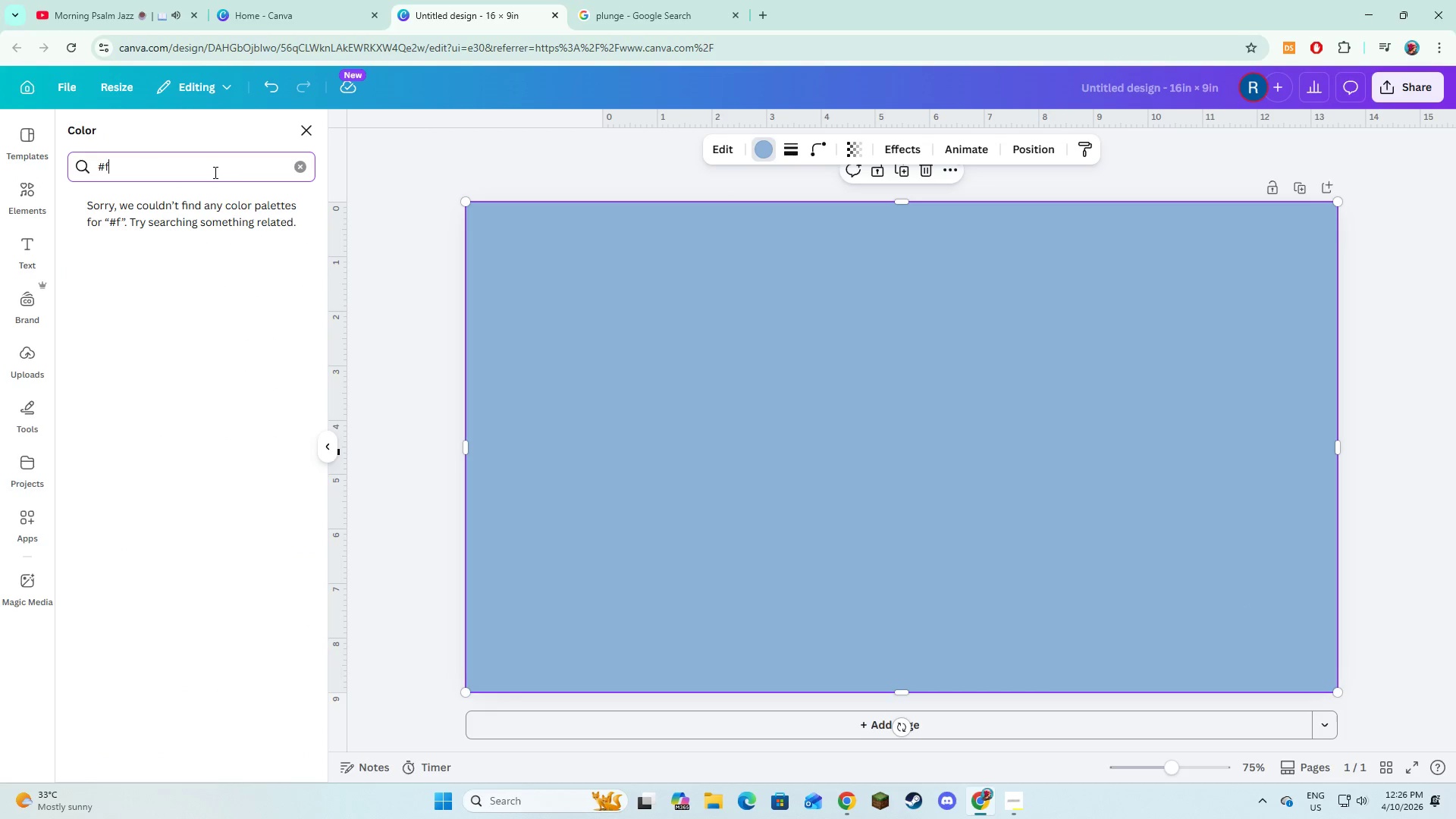 
type(5f5f0)
 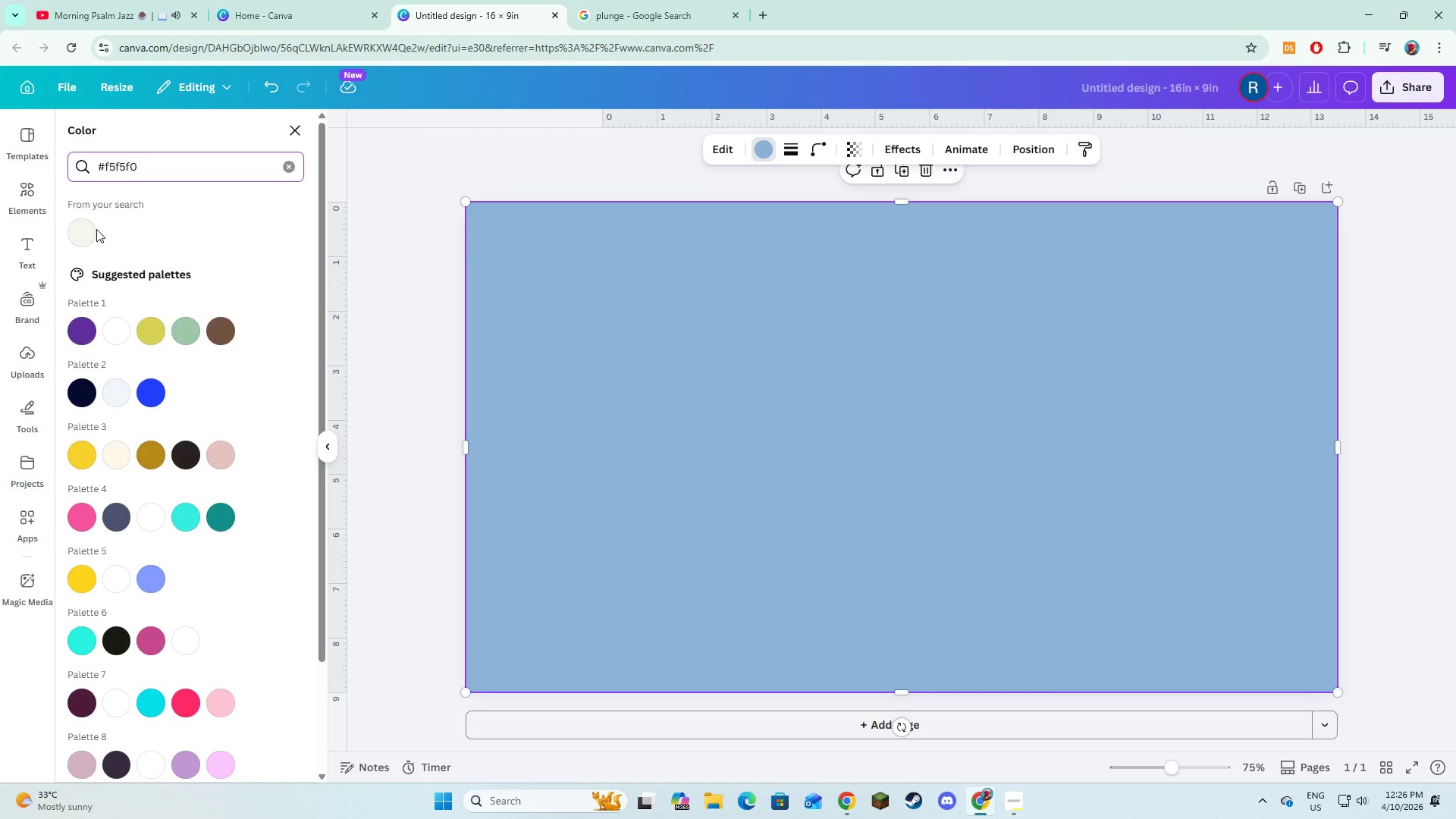 
double_click([71, 240])
 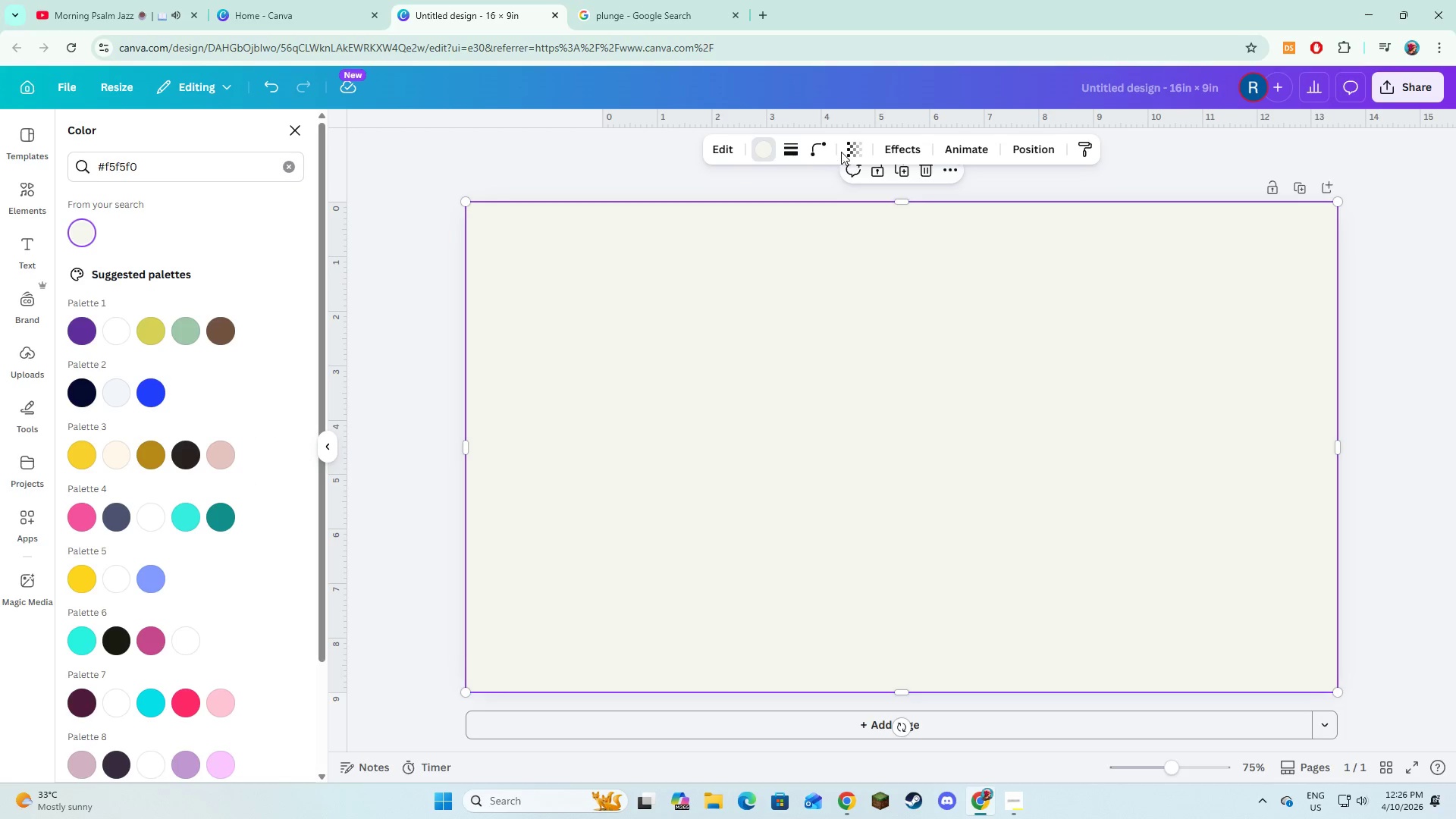 
double_click([849, 154])
 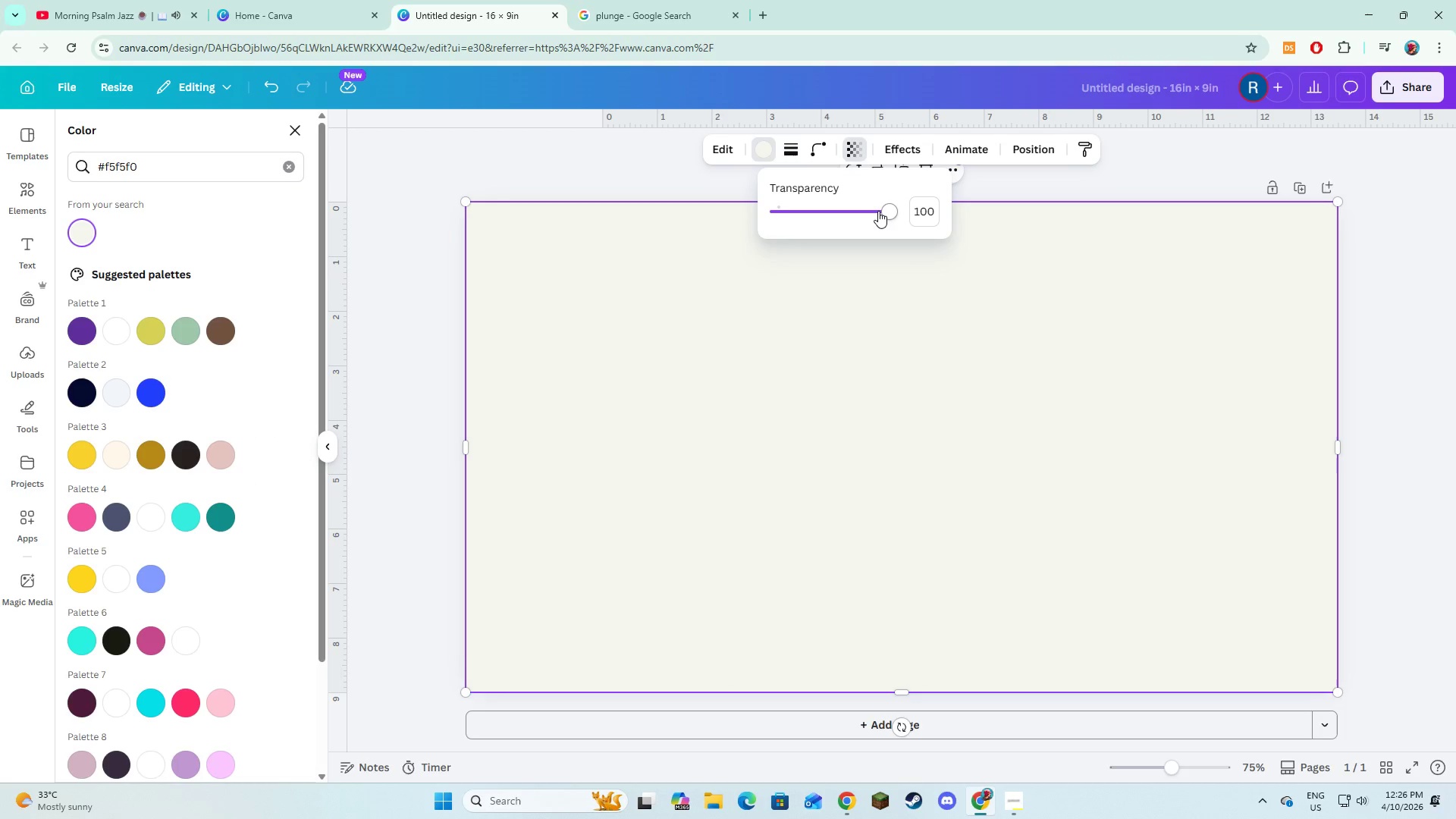 
left_click_drag(start_coordinate=[878, 211], to_coordinate=[799, 219])
 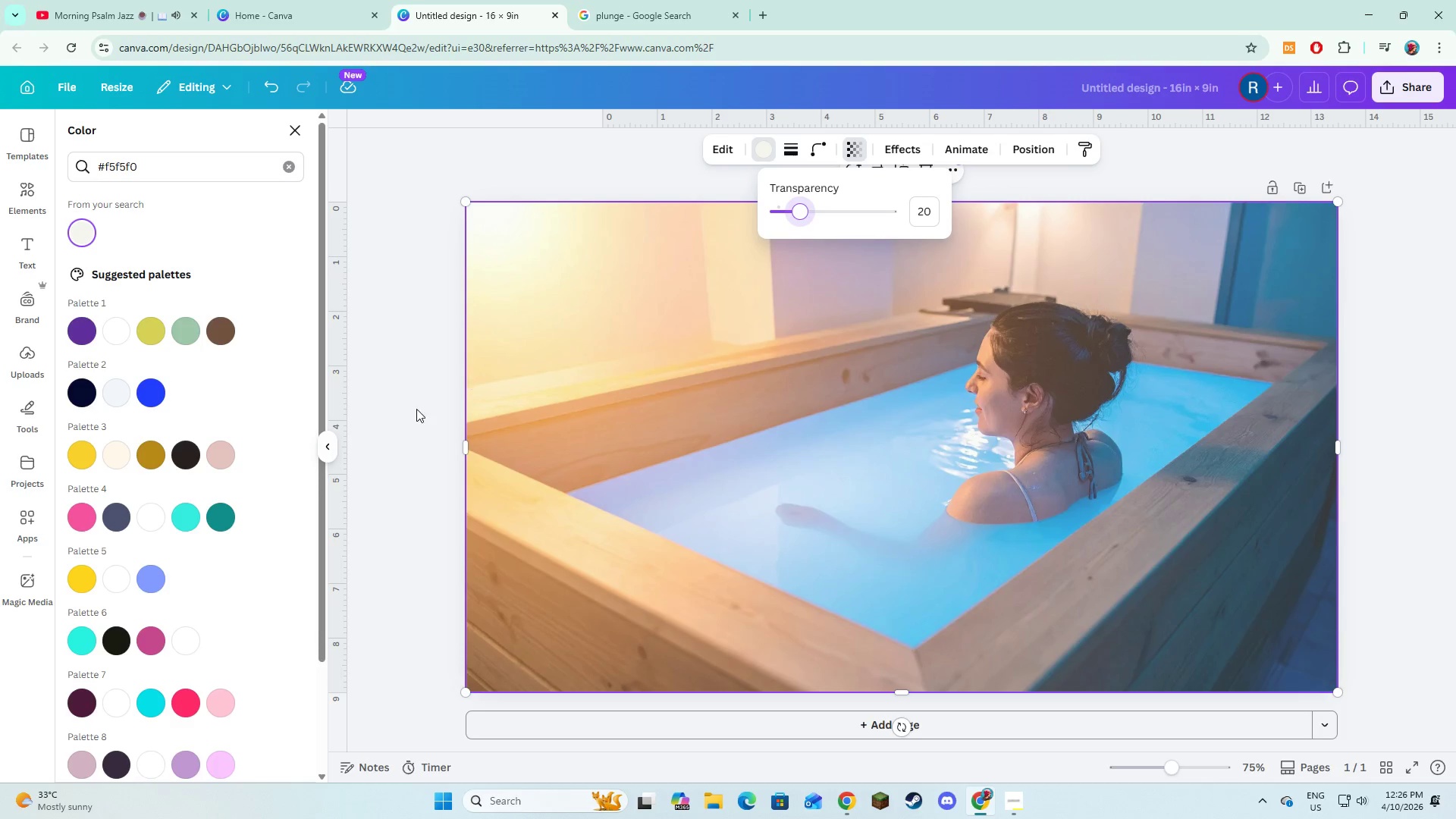 
left_click([346, 450])
 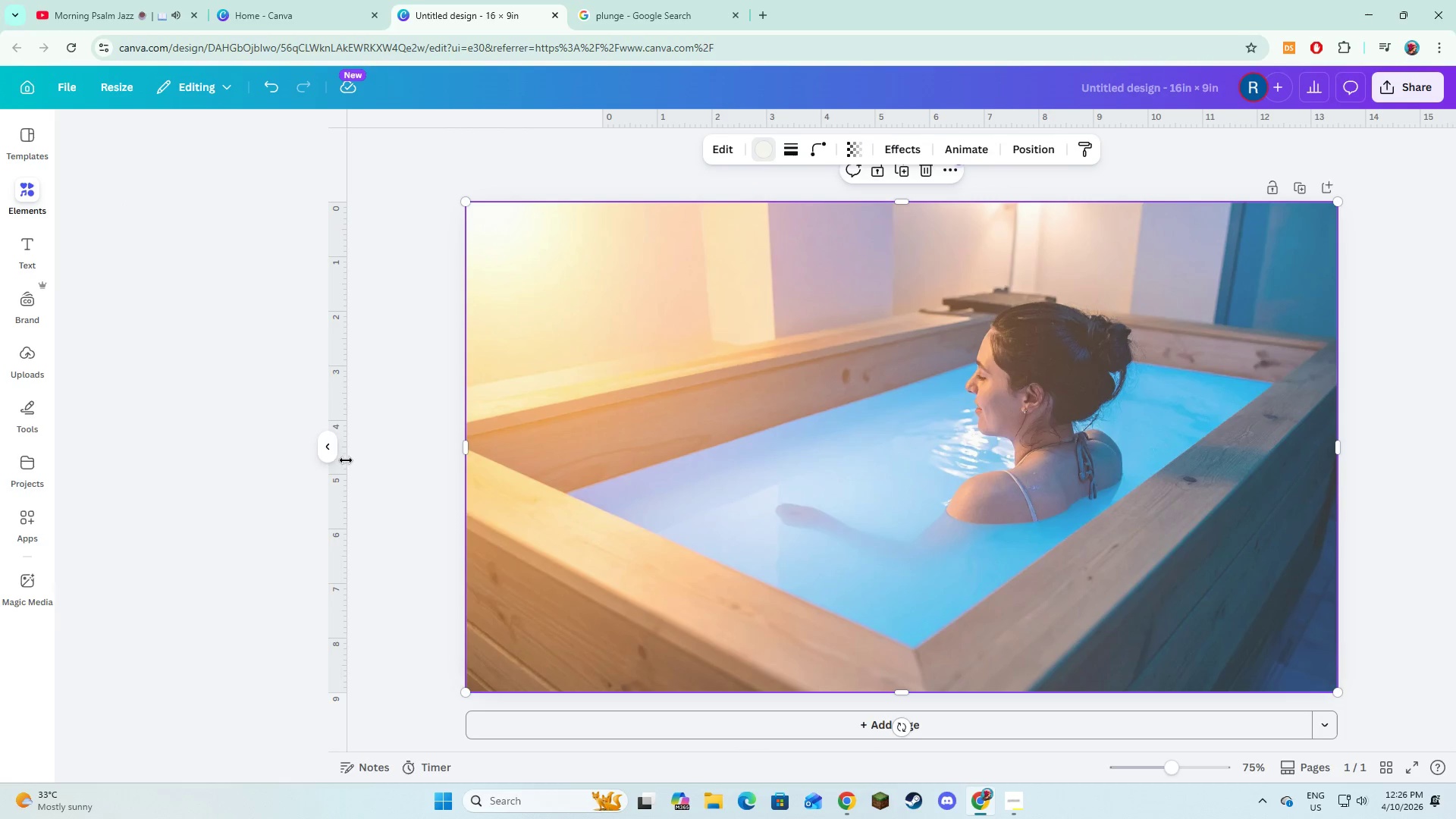 
left_click([332, 457])
 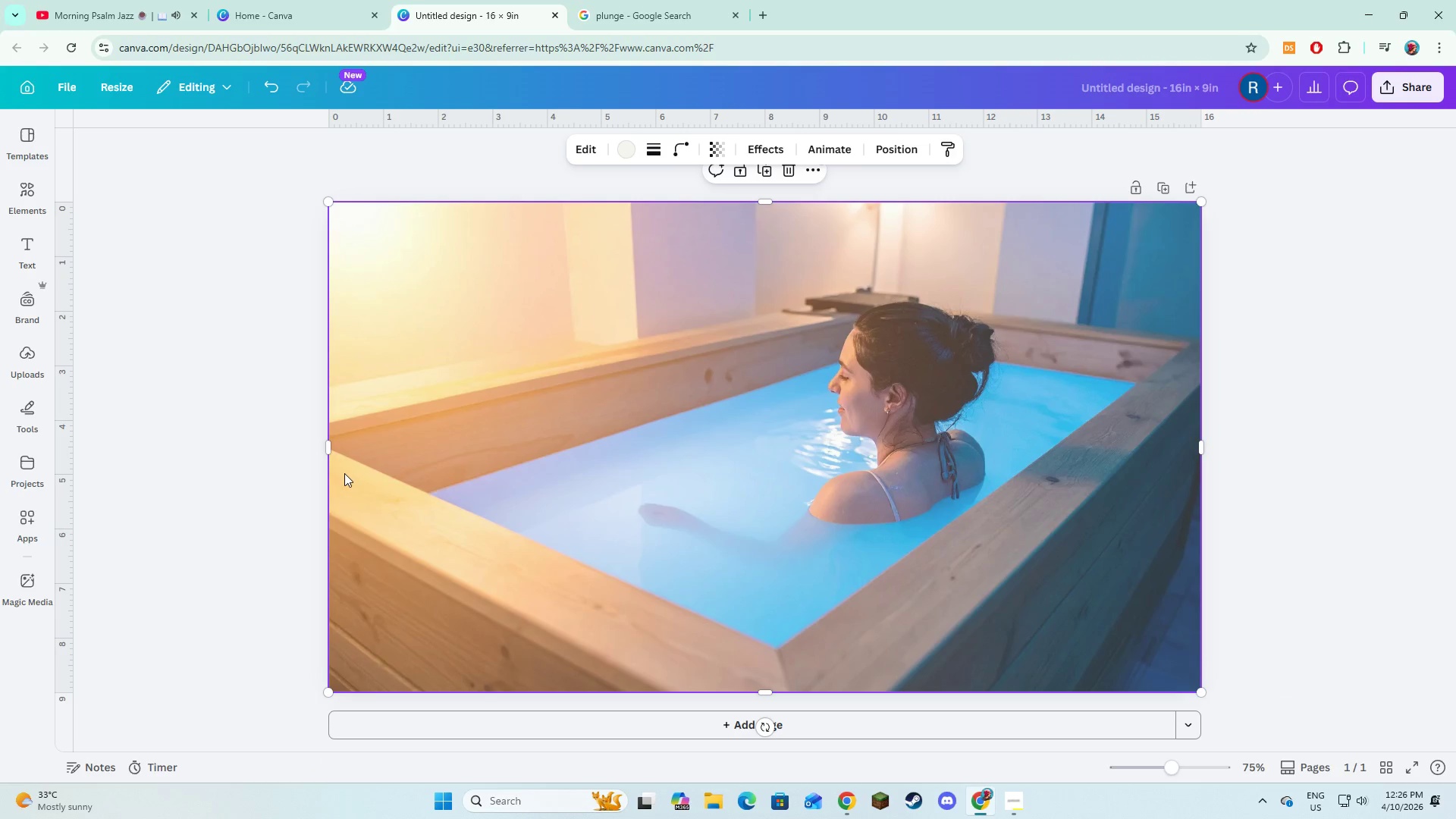 
left_click([270, 492])
 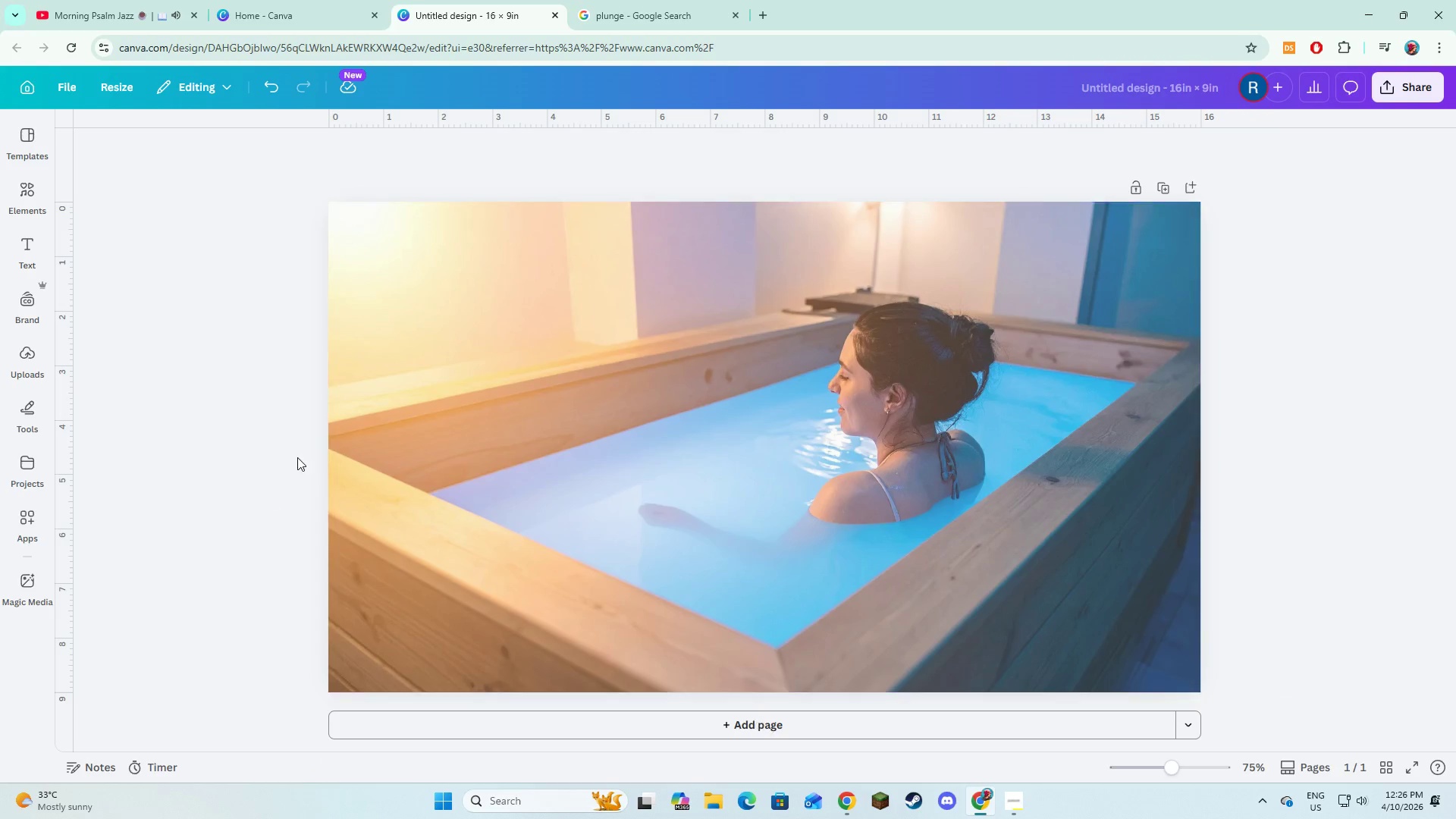 
key(Alt+AltLeft)
 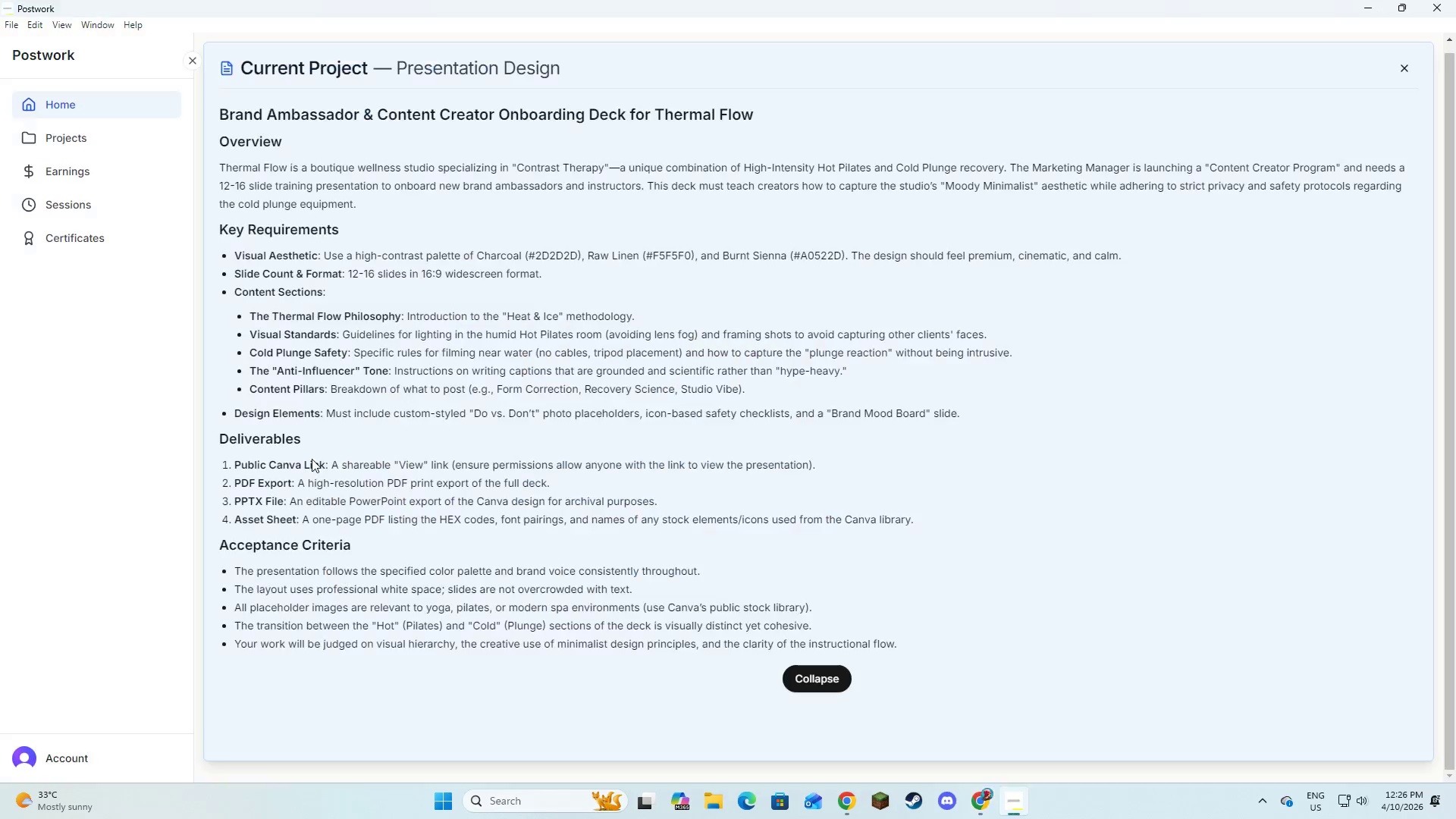 
key(Alt+Tab)